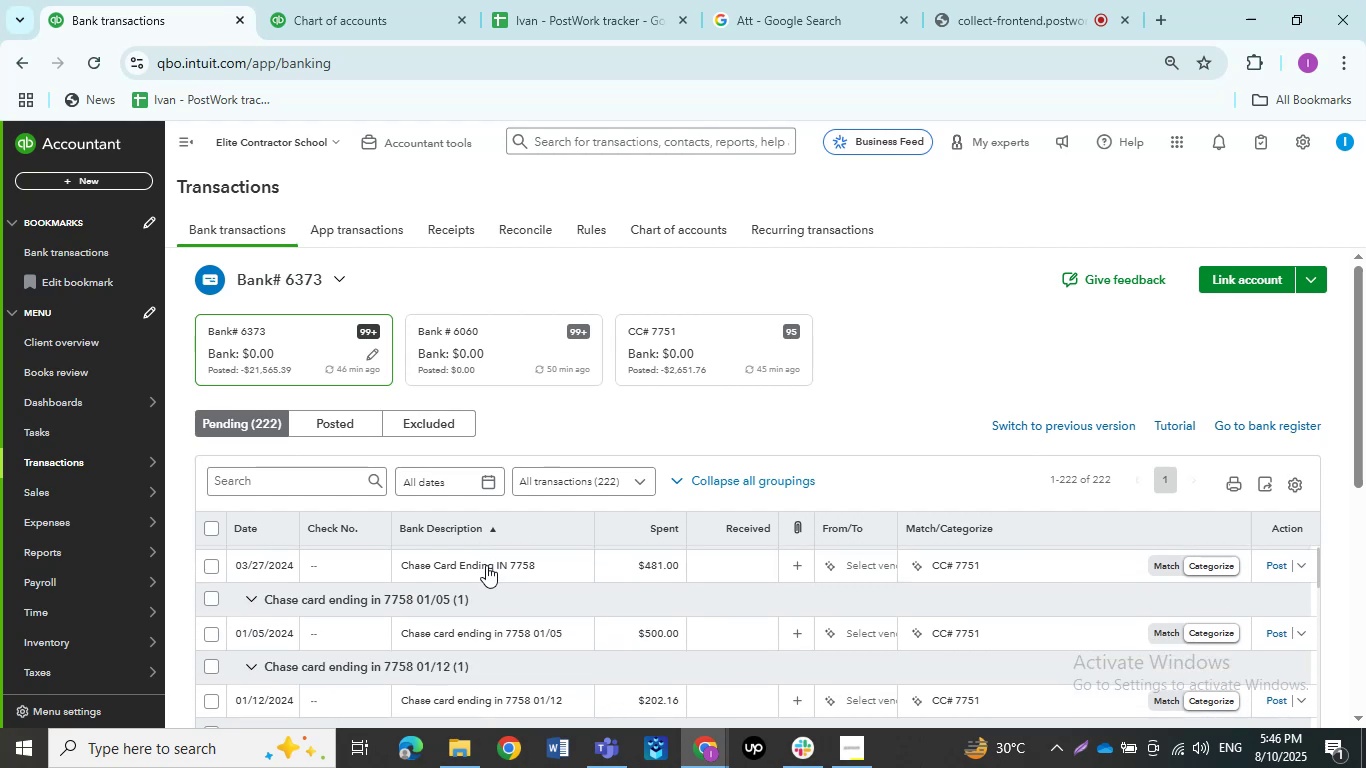 
scroll: coordinate [490, 572], scroll_direction: up, amount: 2.0
 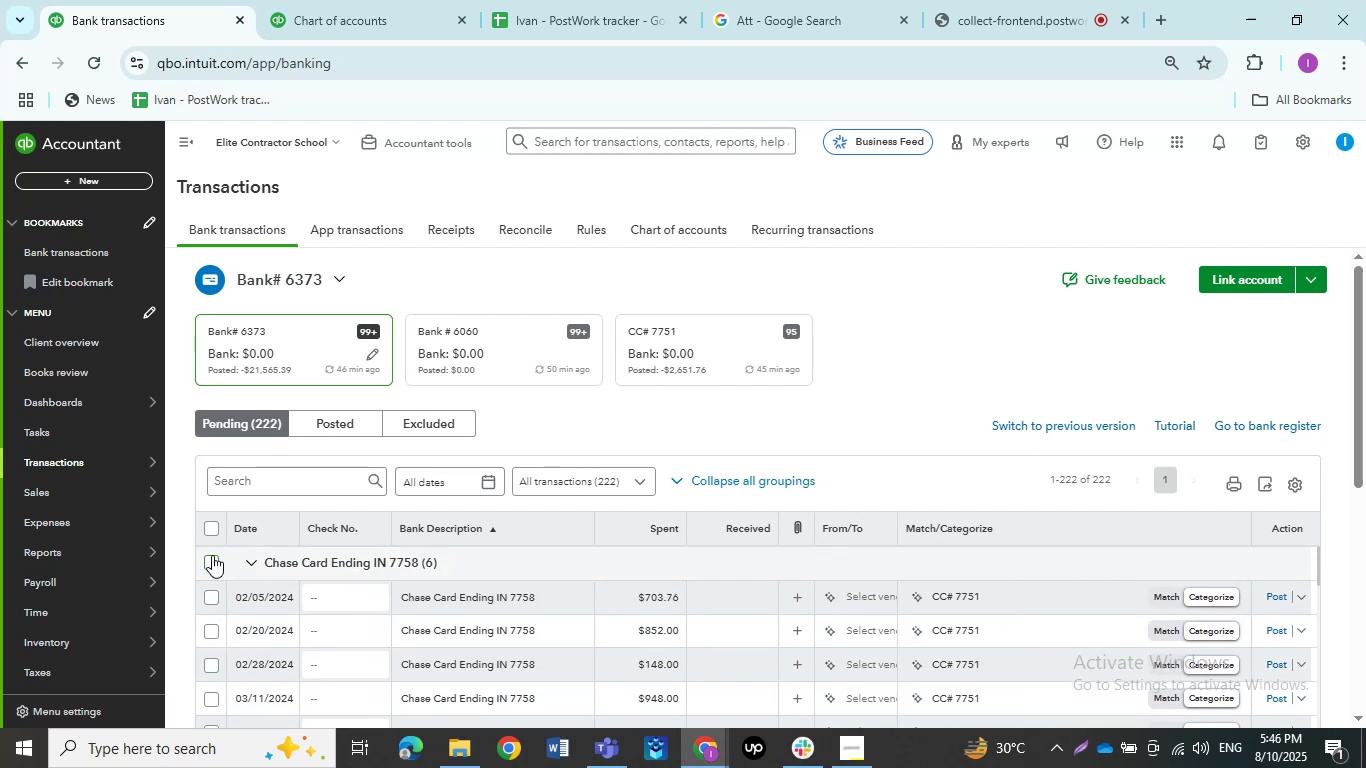 
left_click([212, 557])
 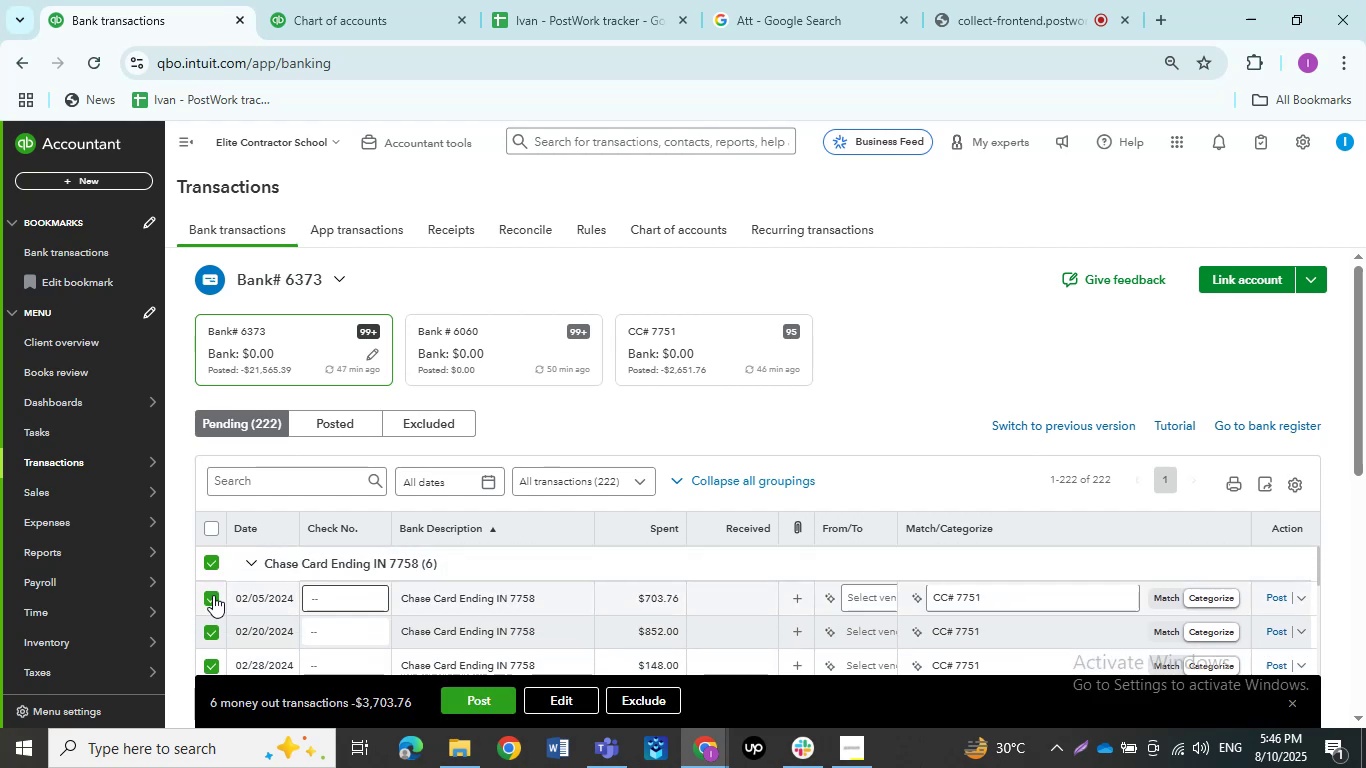 
scroll: coordinate [224, 588], scroll_direction: down, amount: 3.0
 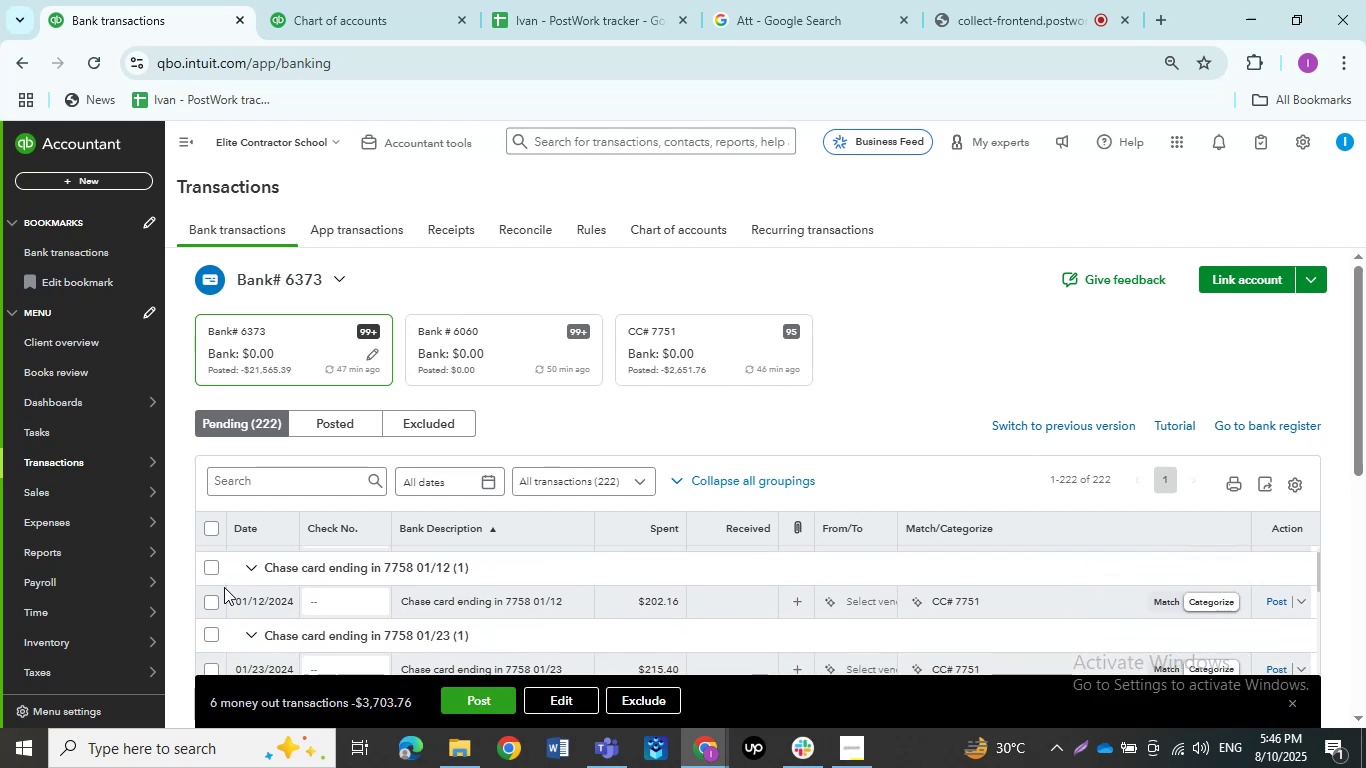 
scroll: coordinate [224, 587], scroll_direction: up, amount: 1.0
 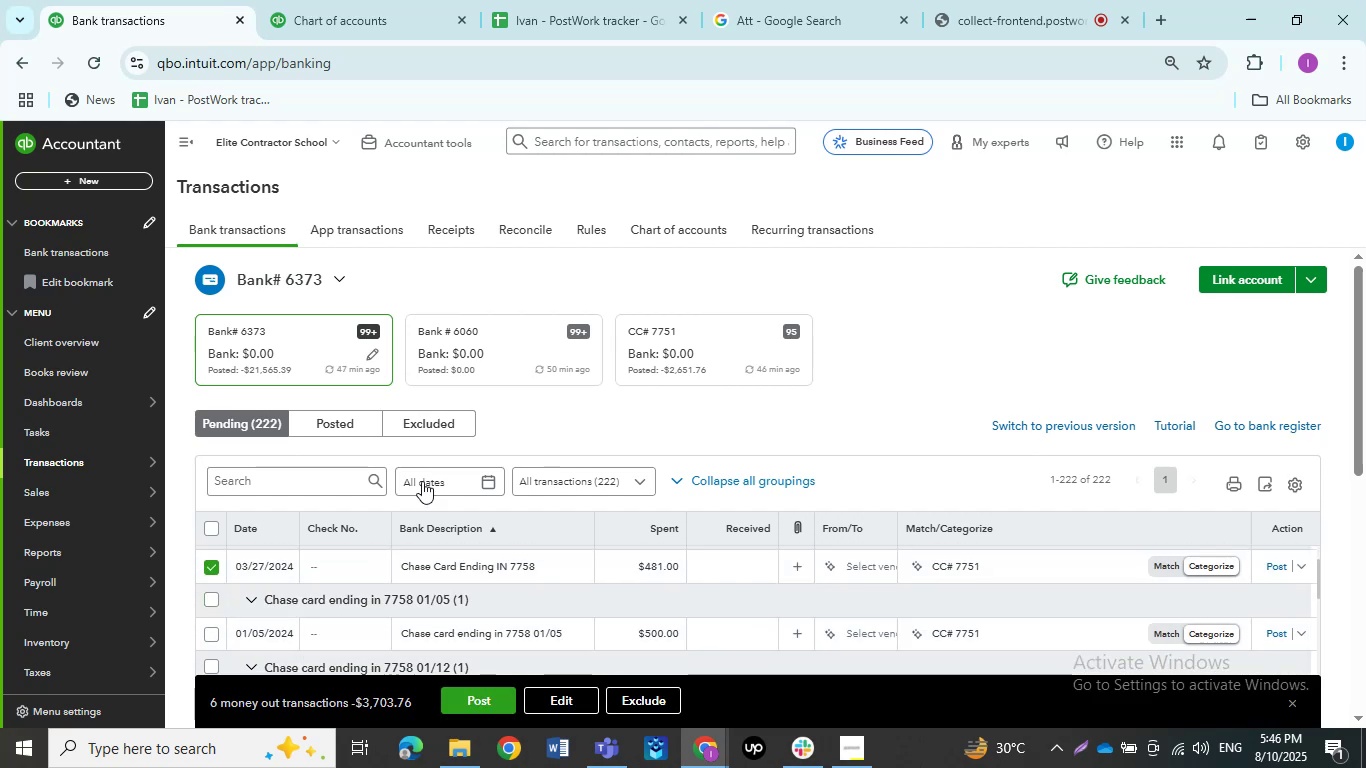 
scroll: coordinate [831, 382], scroll_direction: down, amount: 2.0
 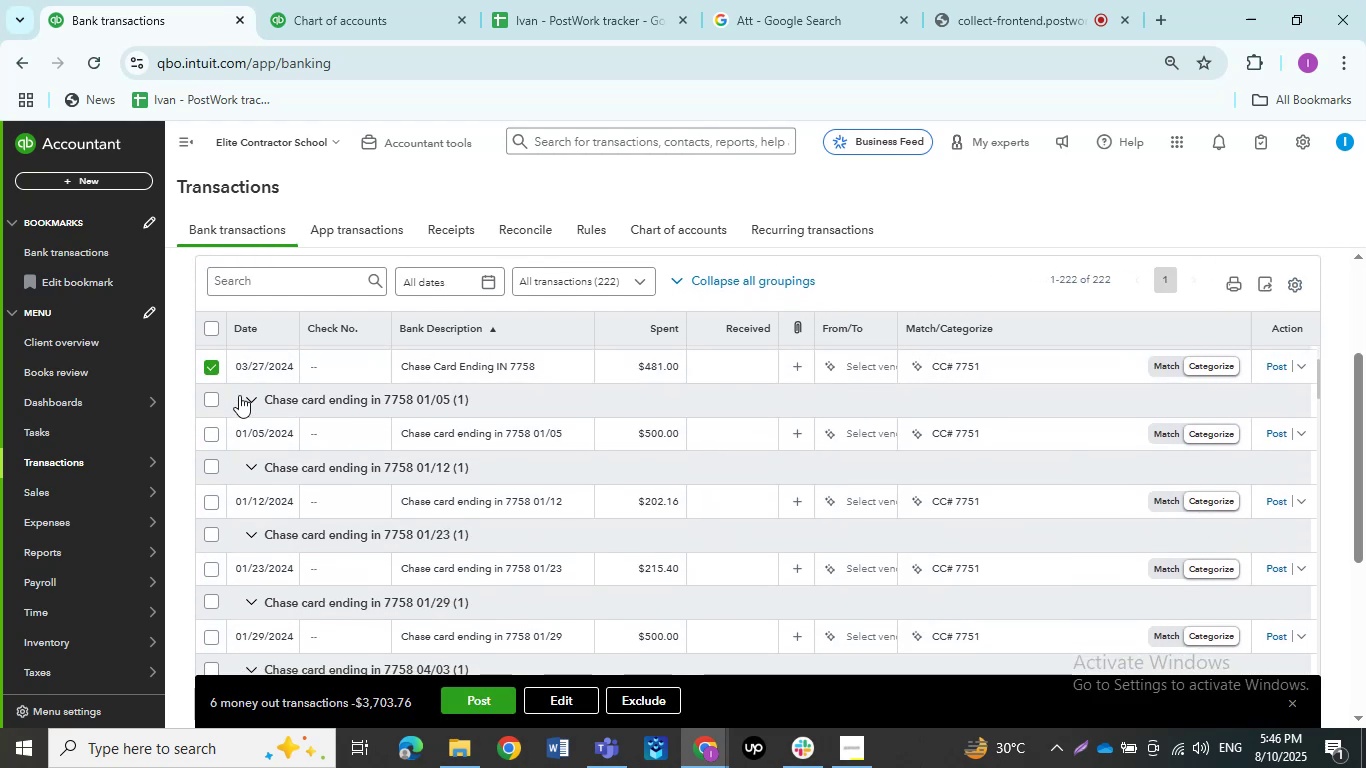 
left_click([217, 401])
 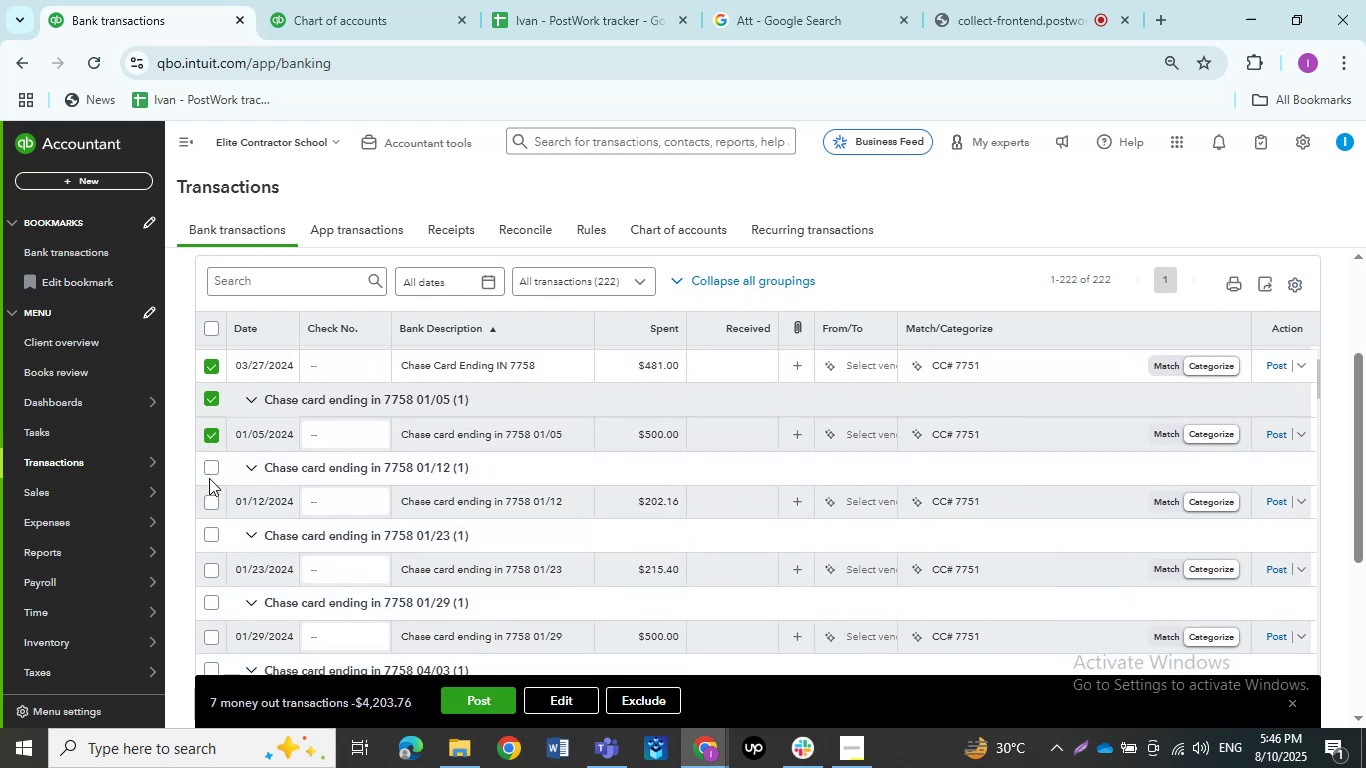 
left_click([209, 471])
 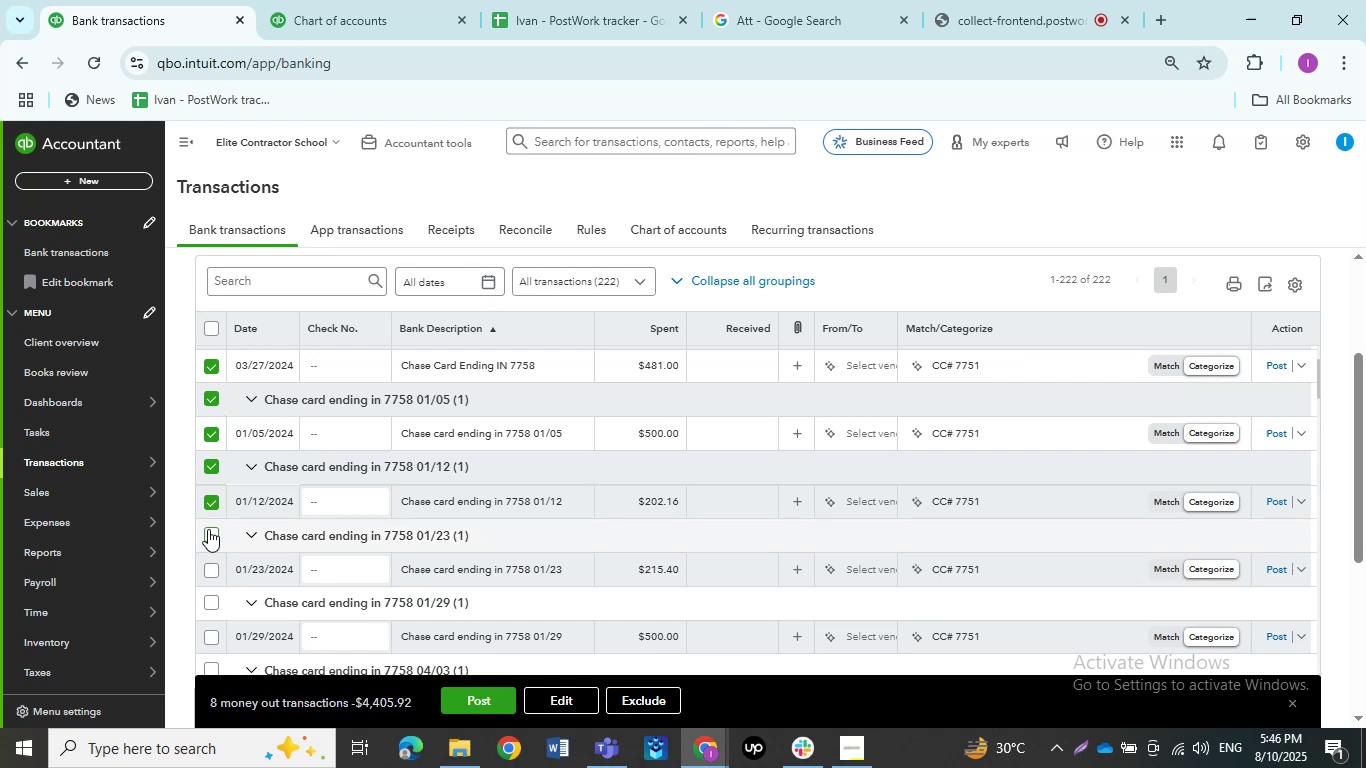 
left_click([208, 529])
 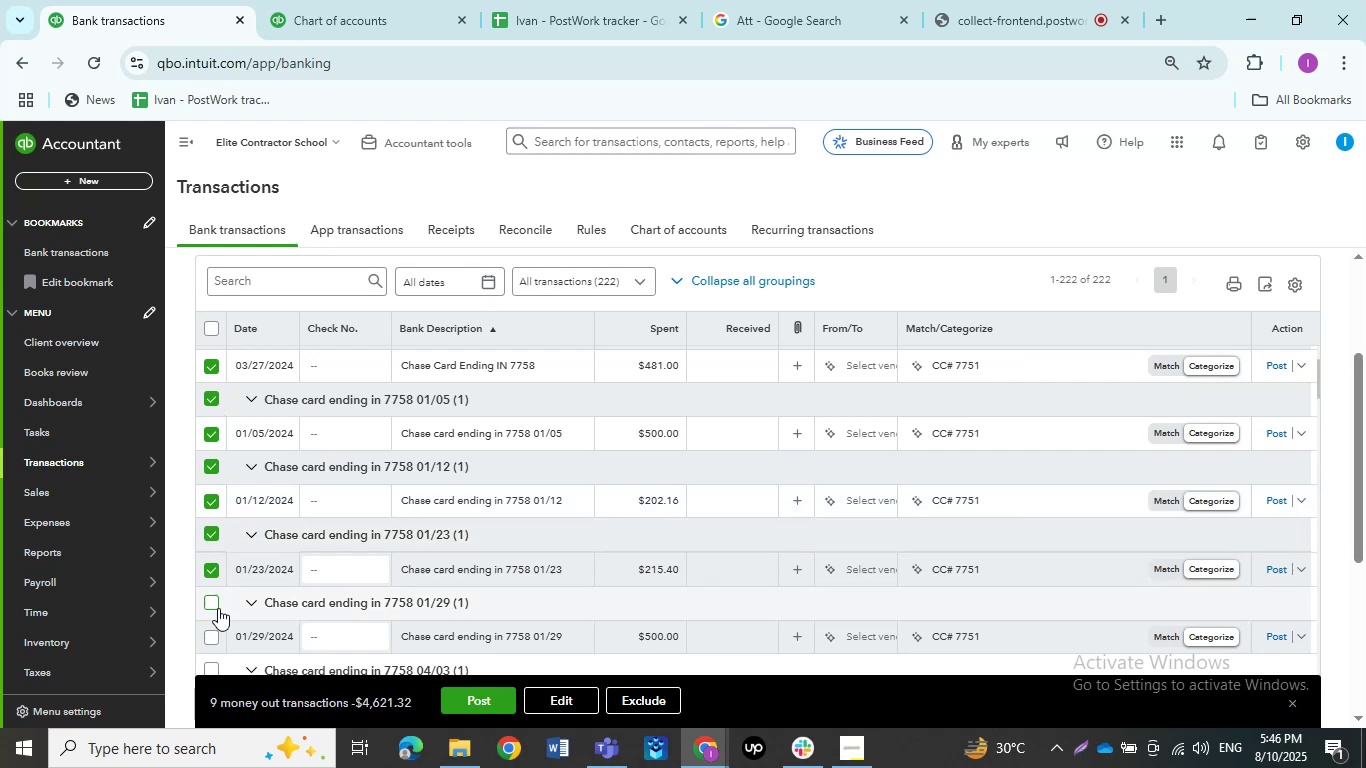 
left_click([212, 603])
 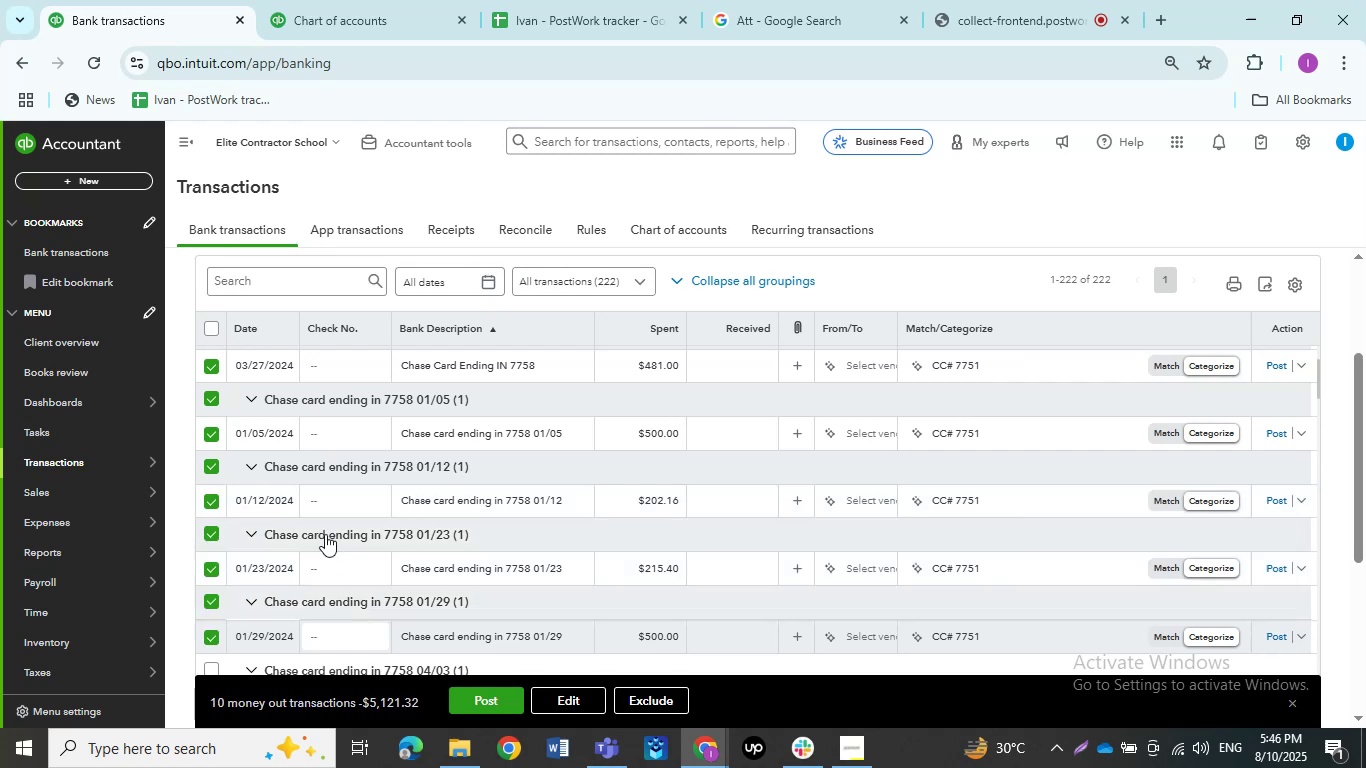 
scroll: coordinate [339, 532], scroll_direction: down, amount: 2.0
 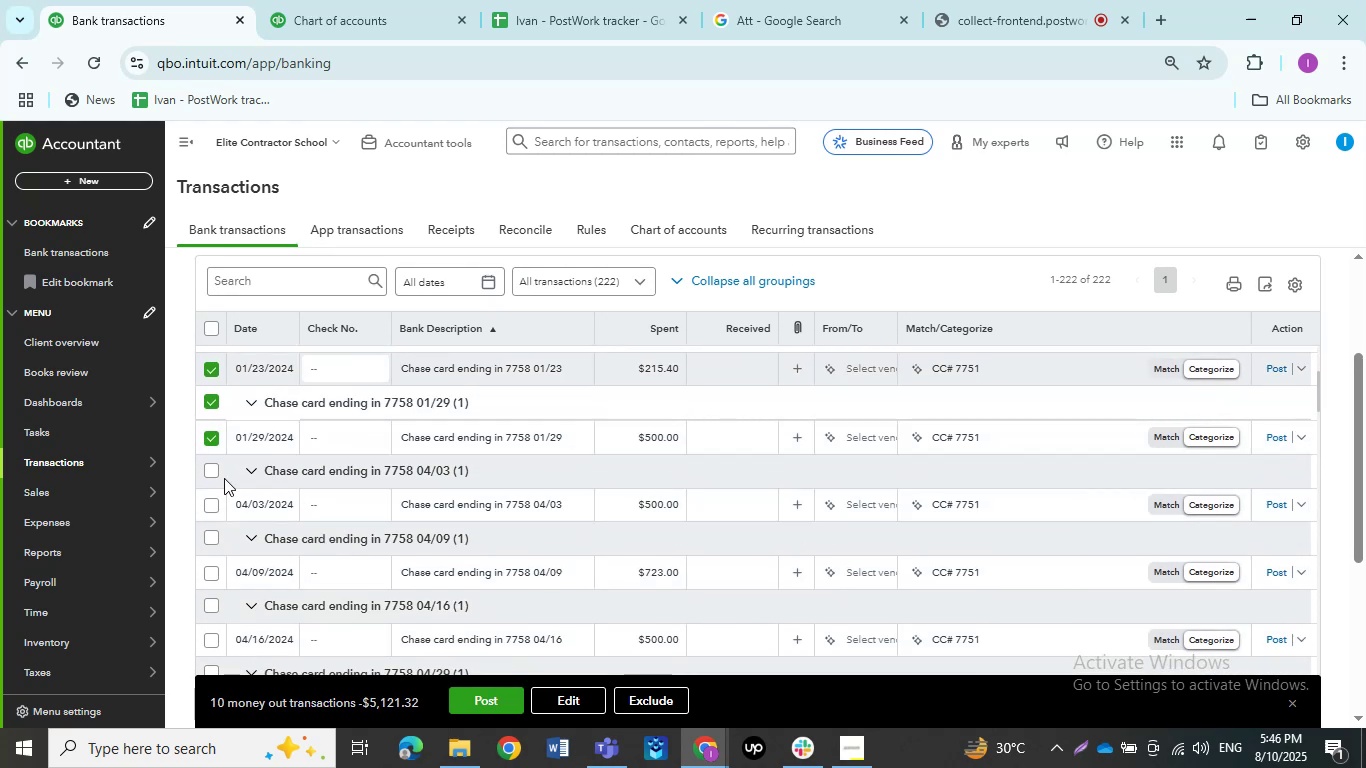 
left_click([216, 469])
 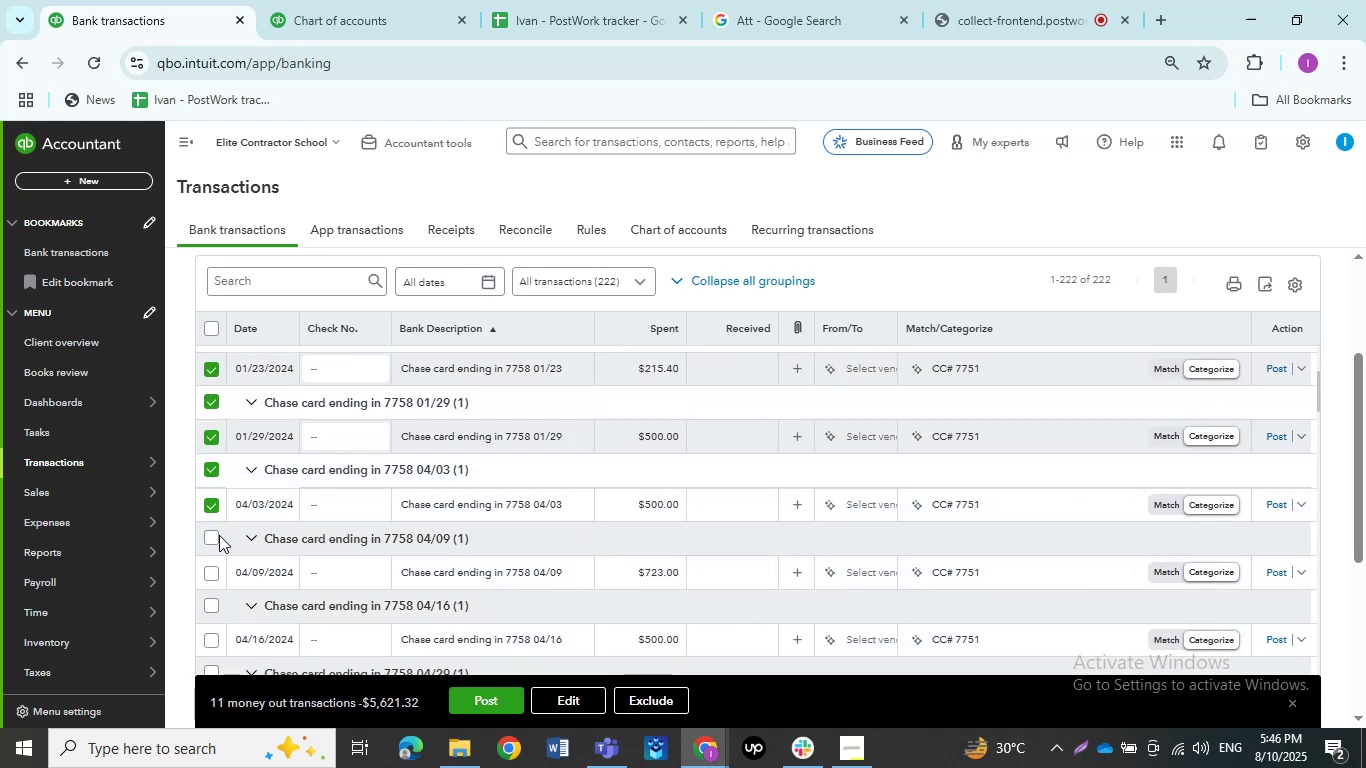 
left_click([214, 540])
 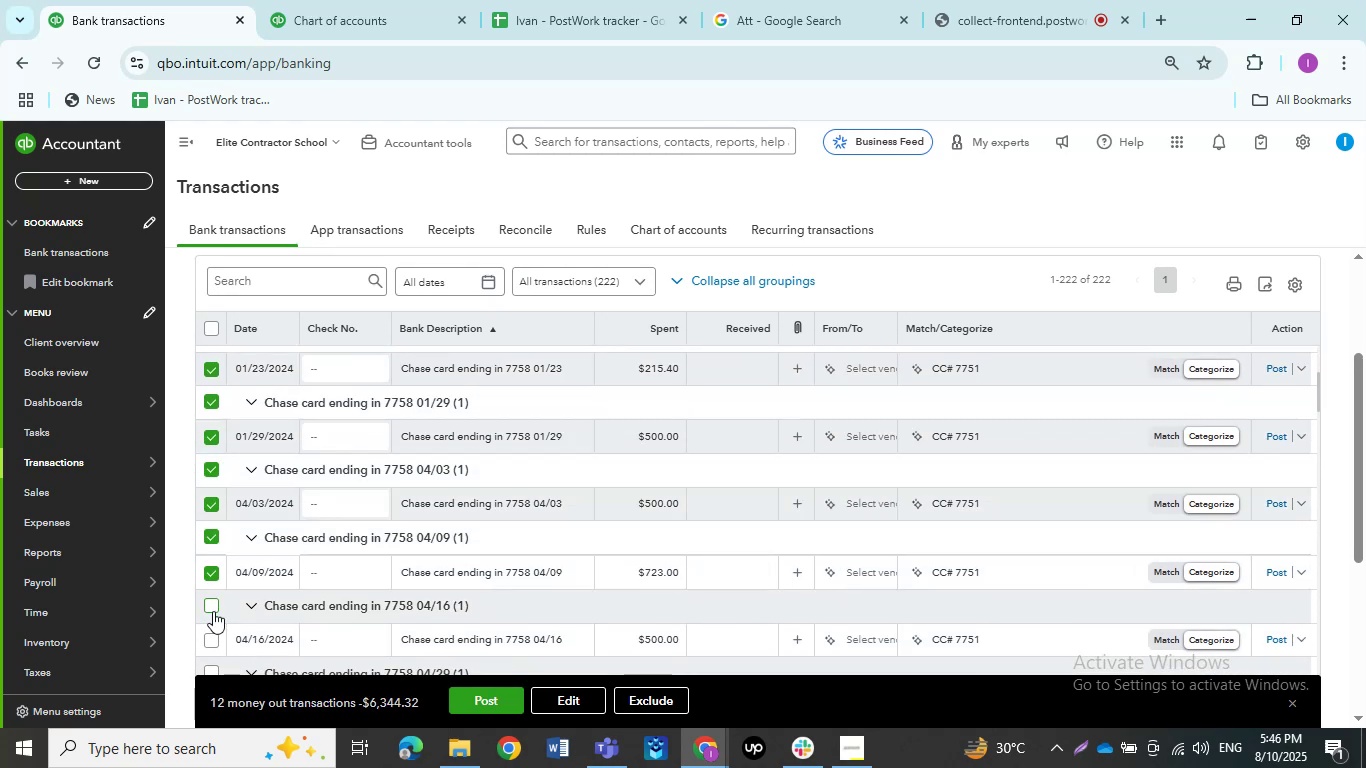 
left_click([213, 611])
 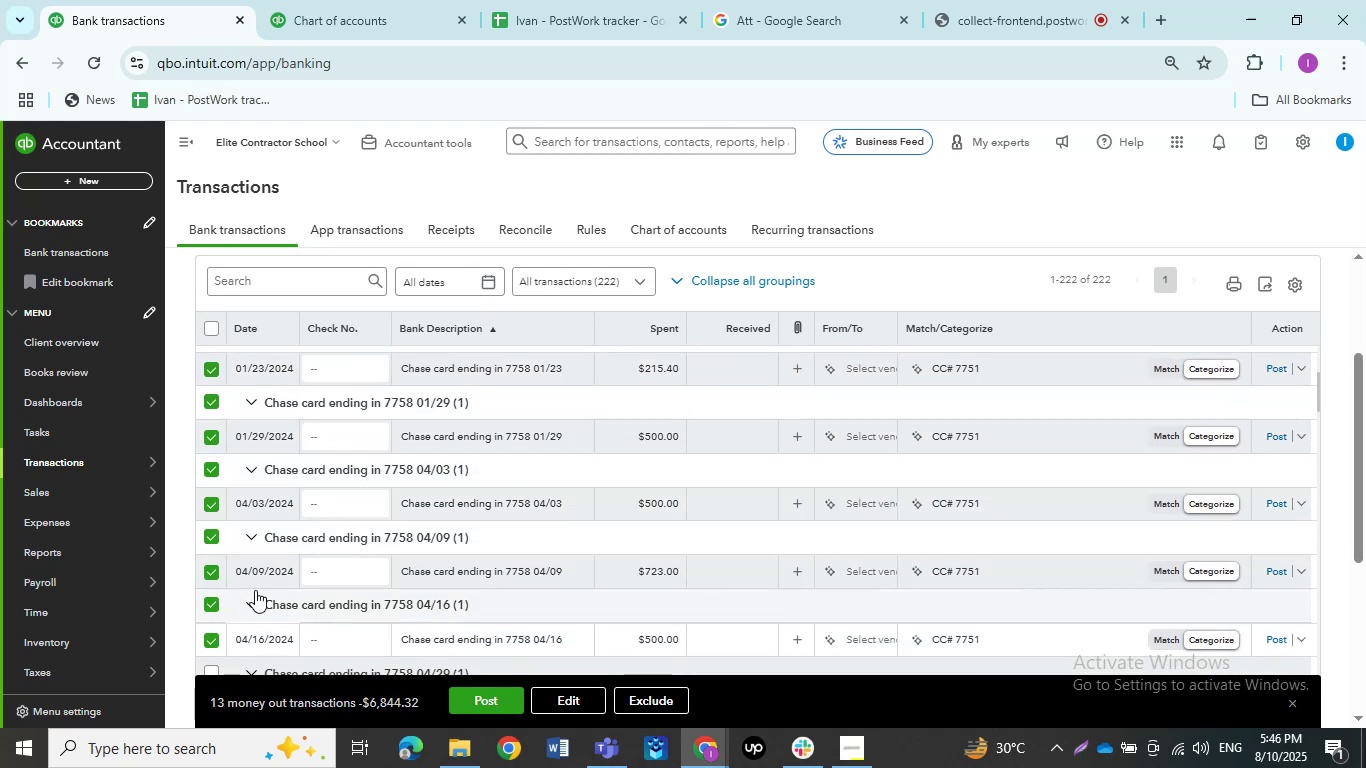 
scroll: coordinate [255, 590], scroll_direction: down, amount: 1.0
 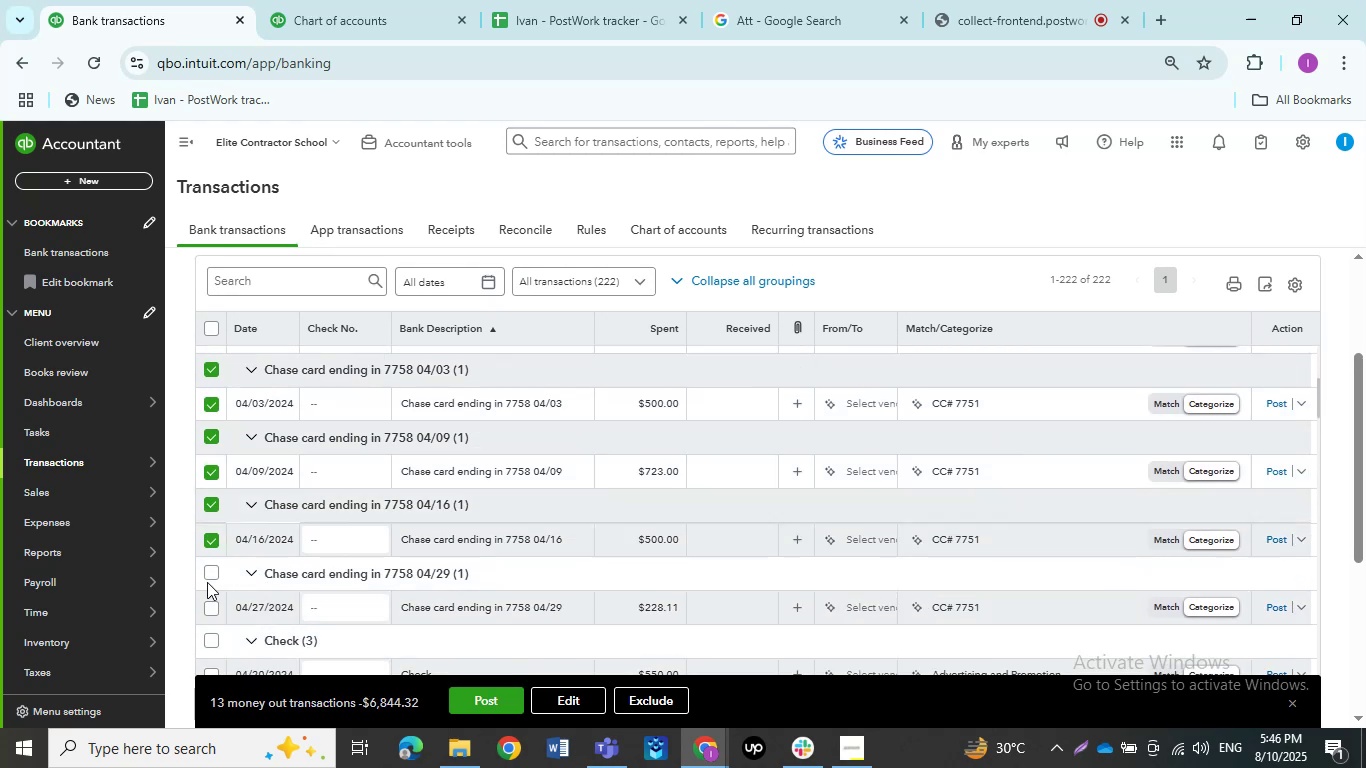 
left_click([207, 572])
 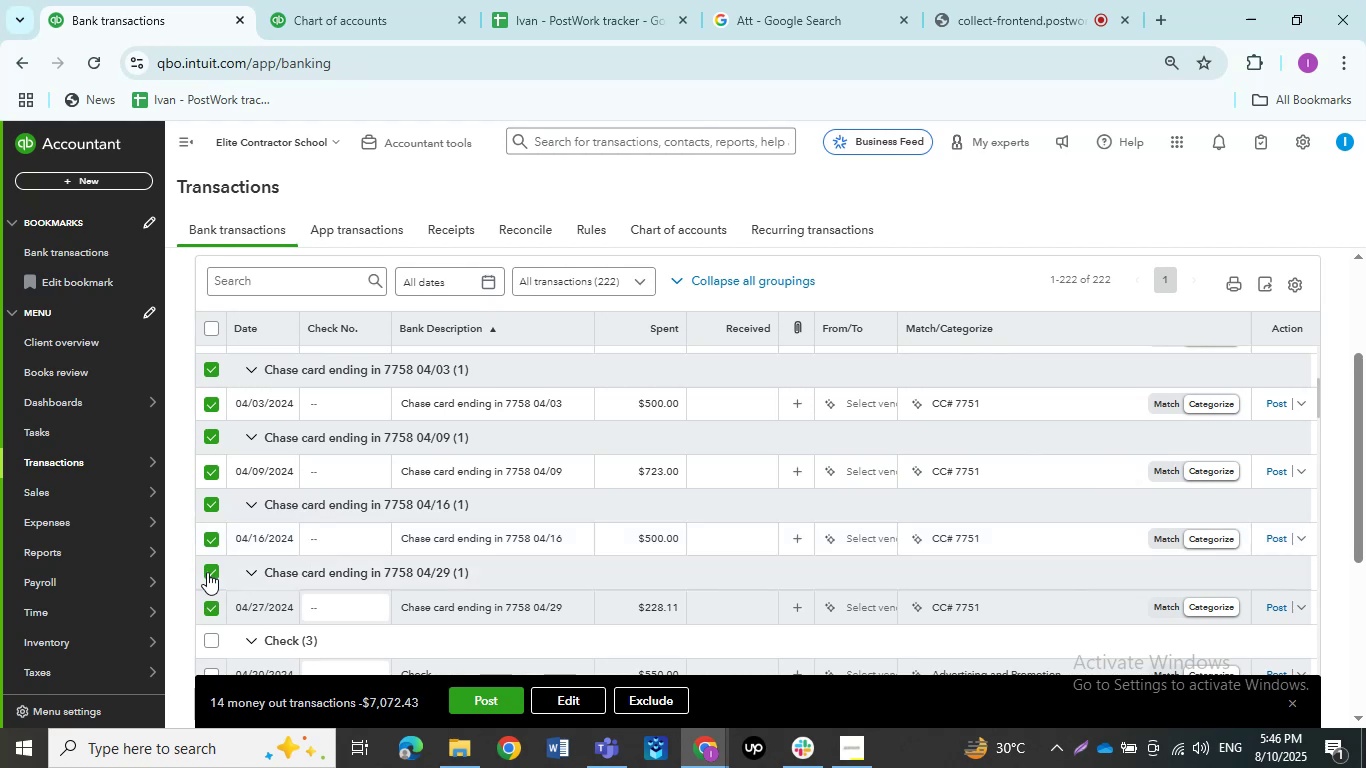 
scroll: coordinate [436, 536], scroll_direction: down, amount: 2.0
 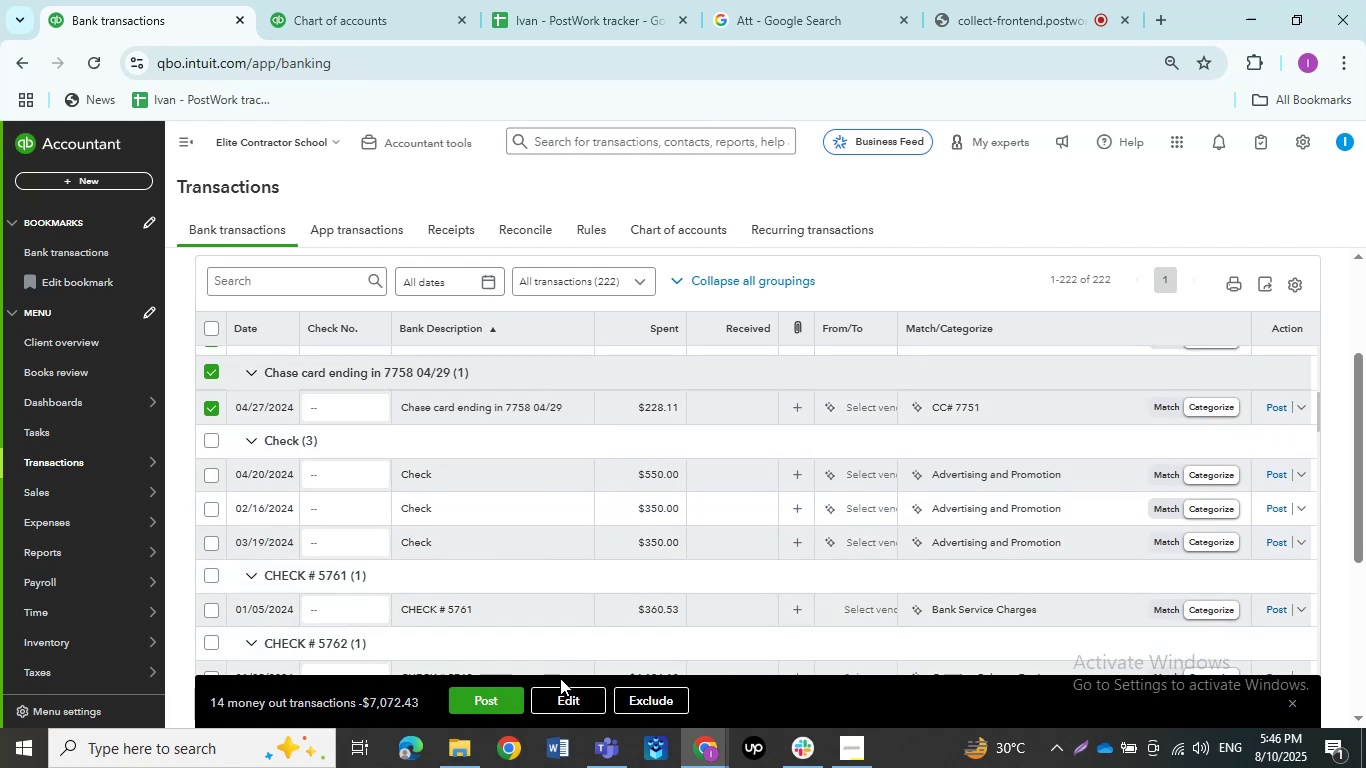 
left_click([560, 686])
 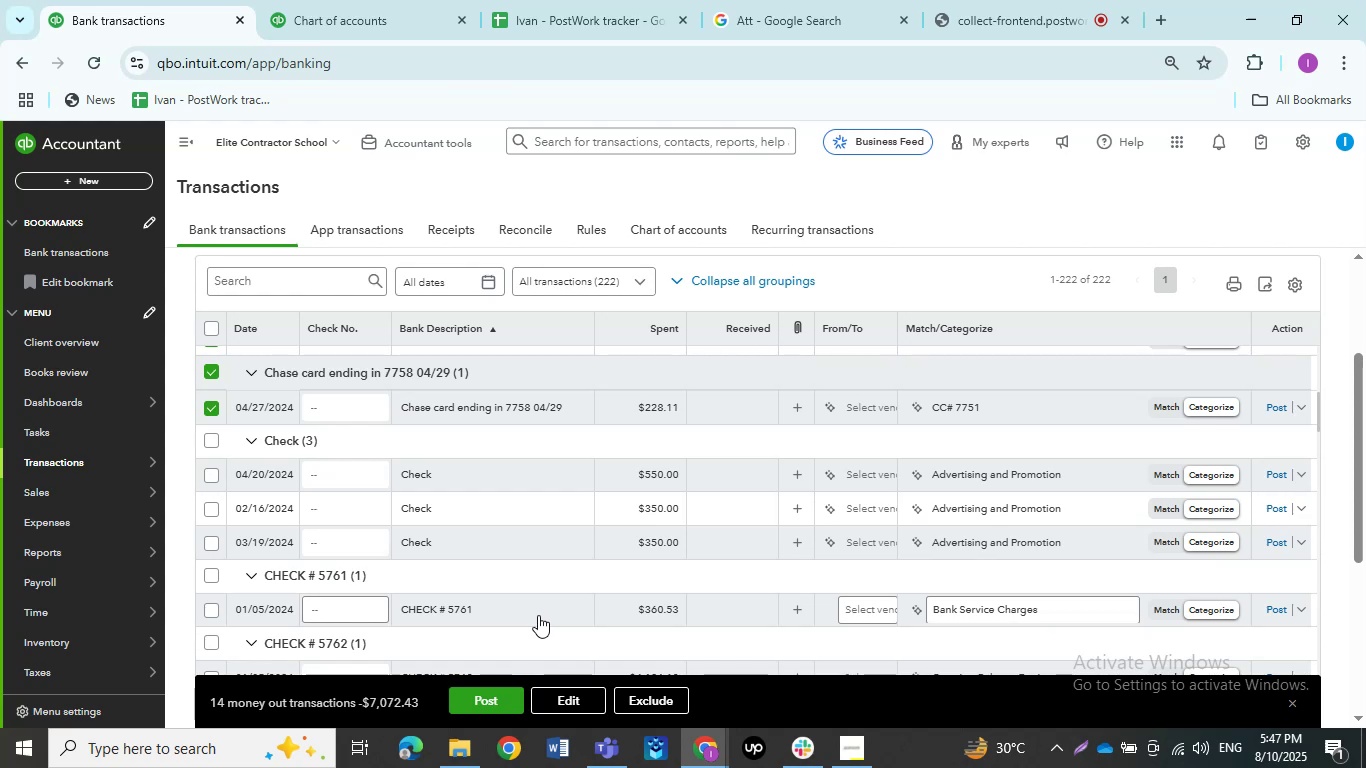 
wait(17.57)
 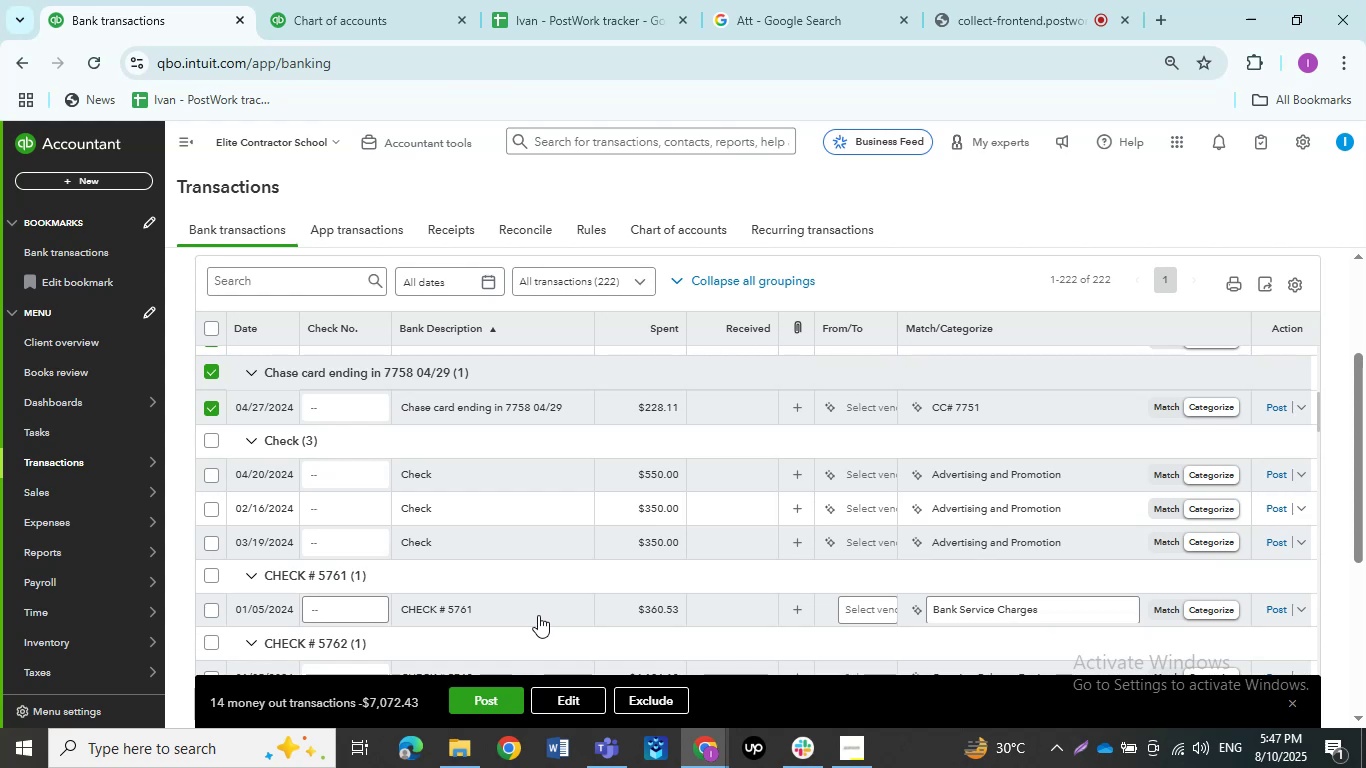 
left_click([582, 707])
 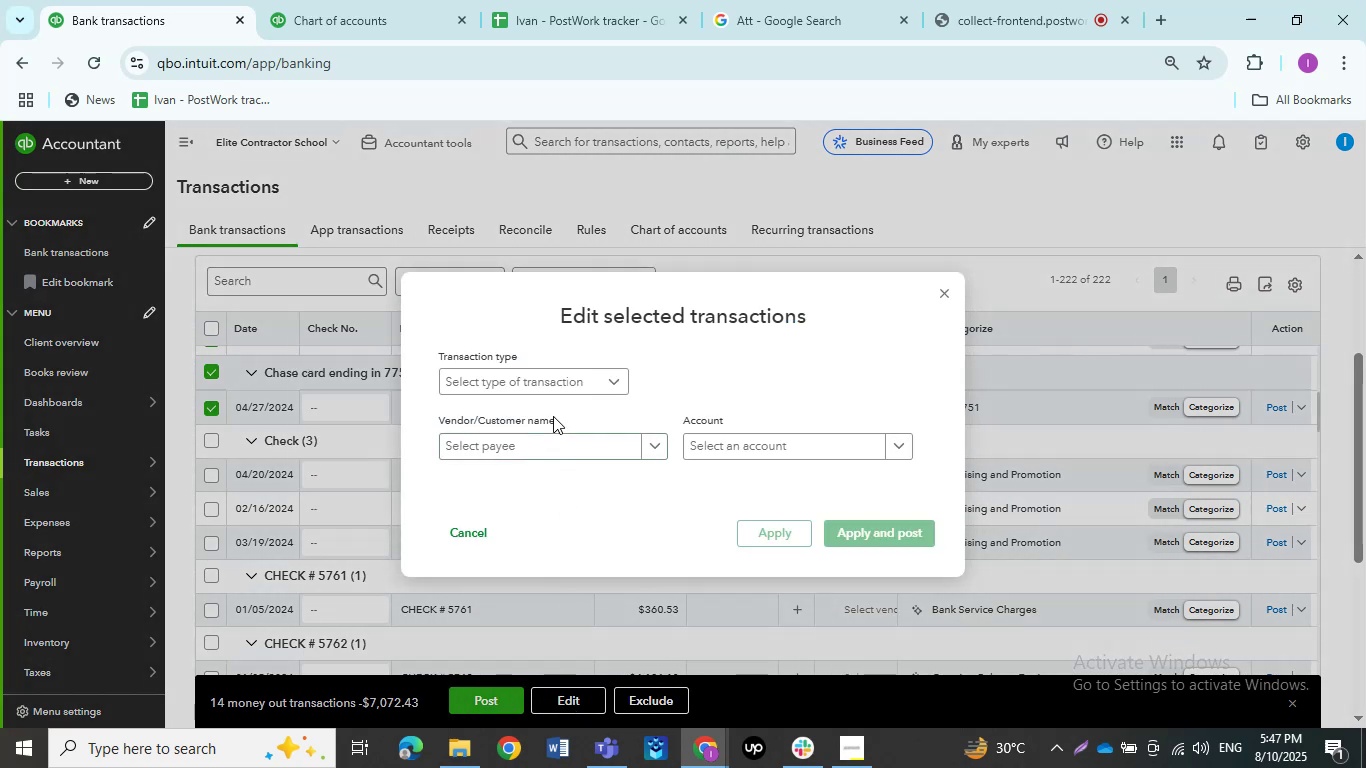 
left_click([534, 388])
 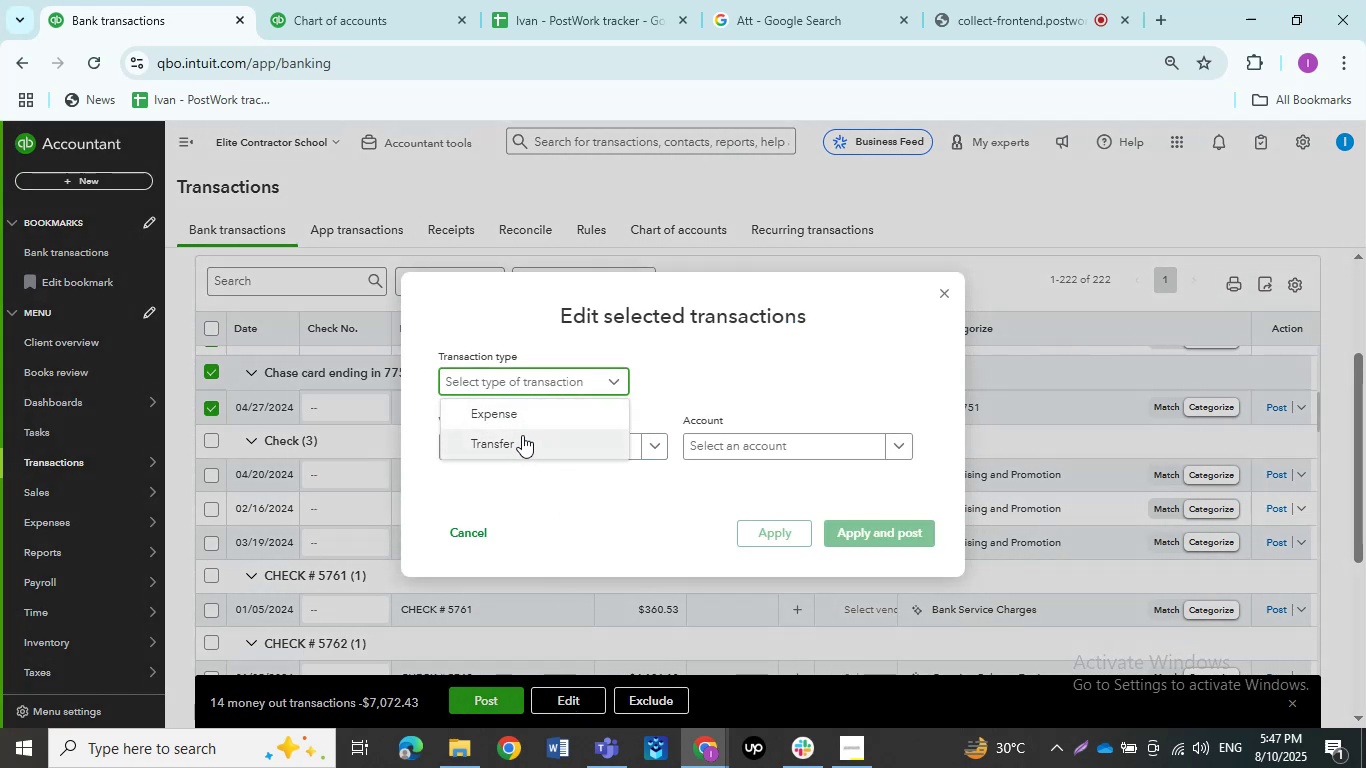 
left_click([522, 435])
 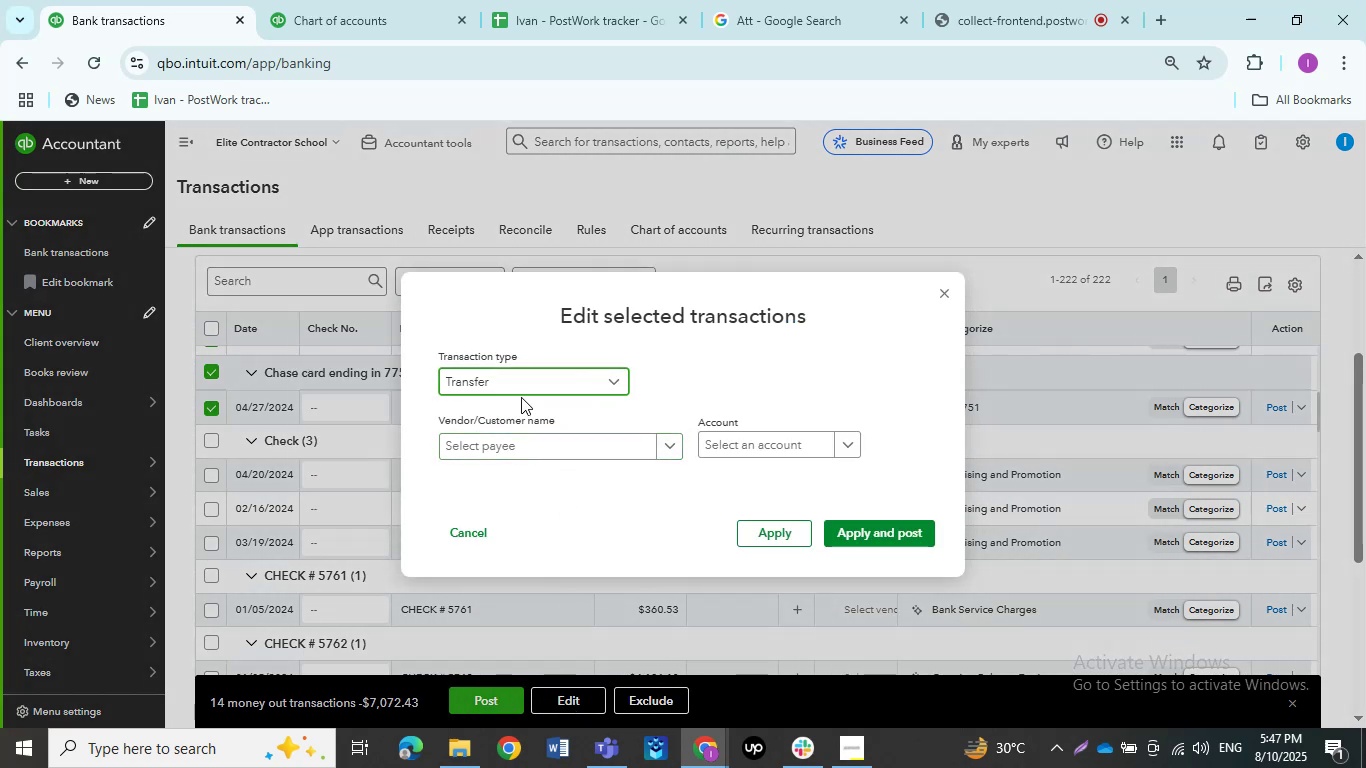 
left_click([519, 386])
 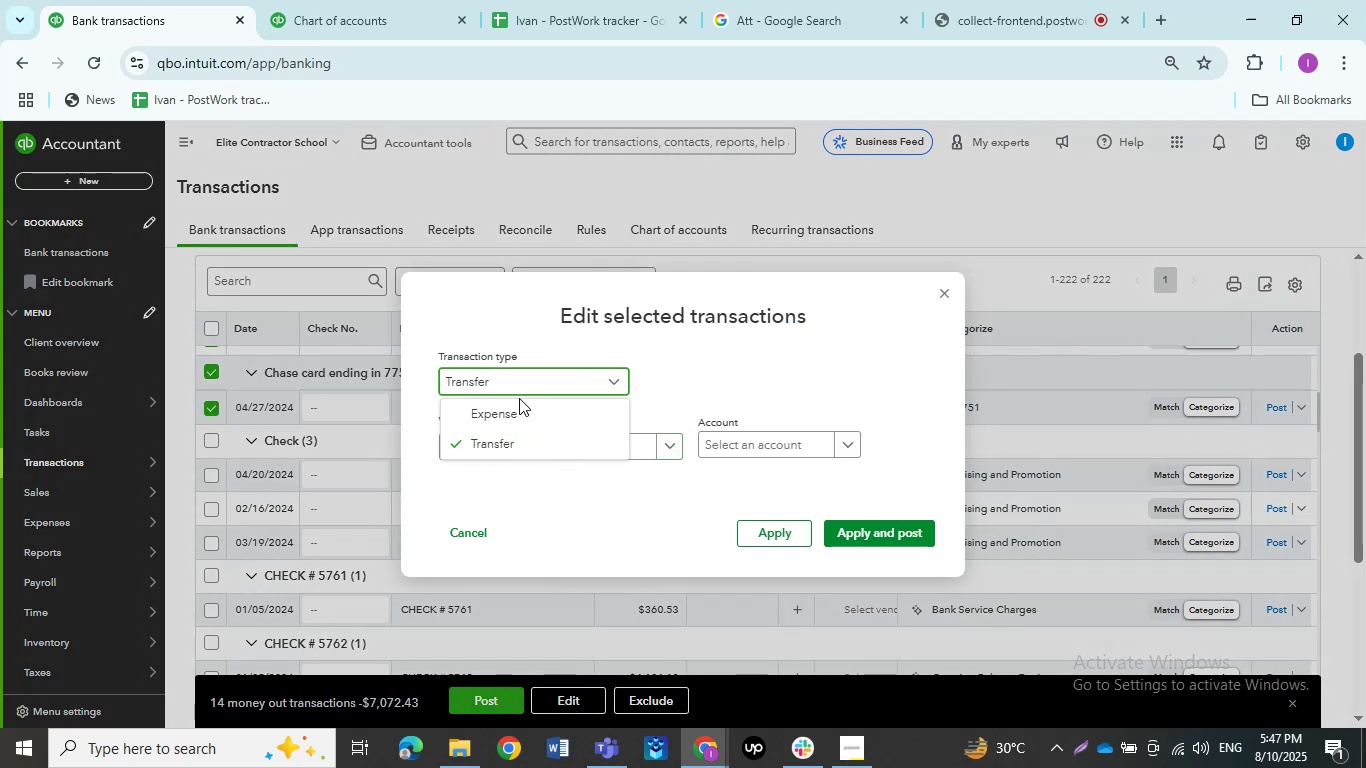 
left_click([519, 403])
 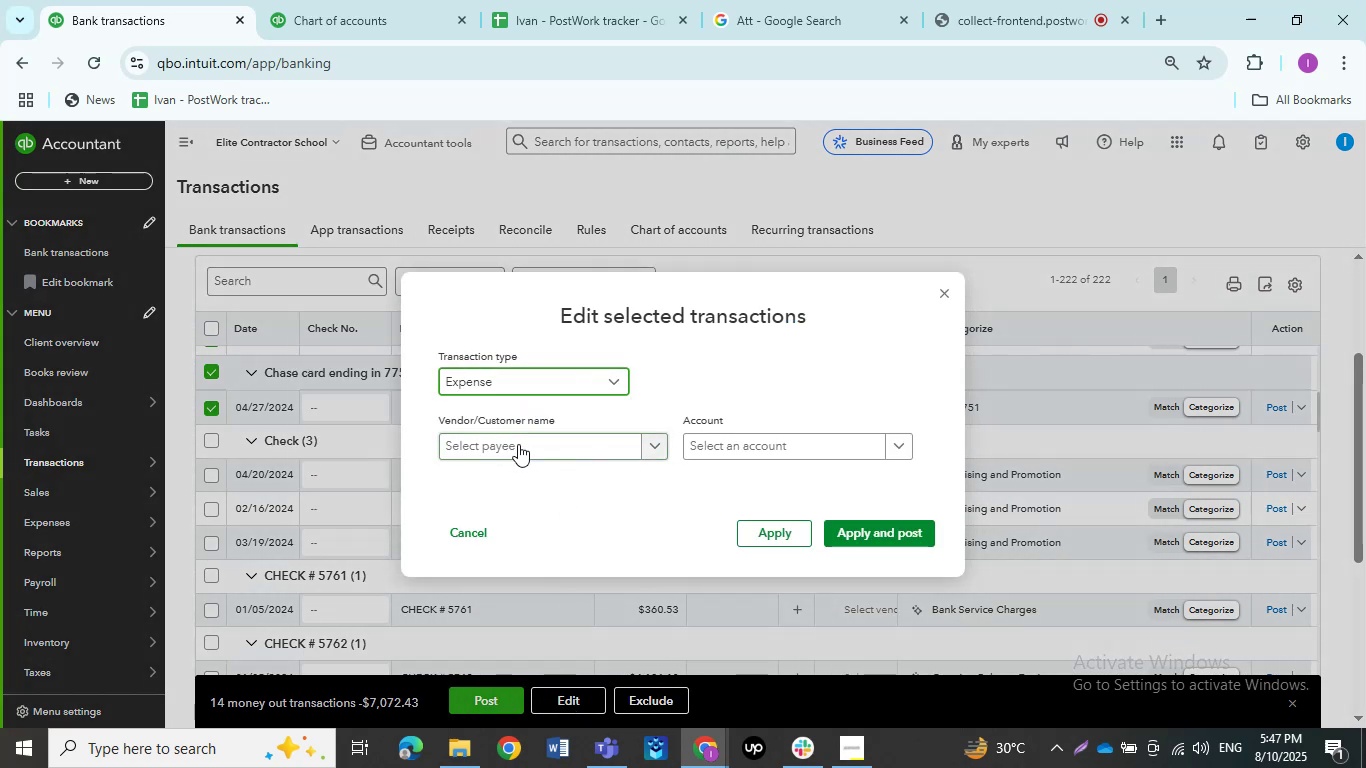 
left_click([518, 444])
 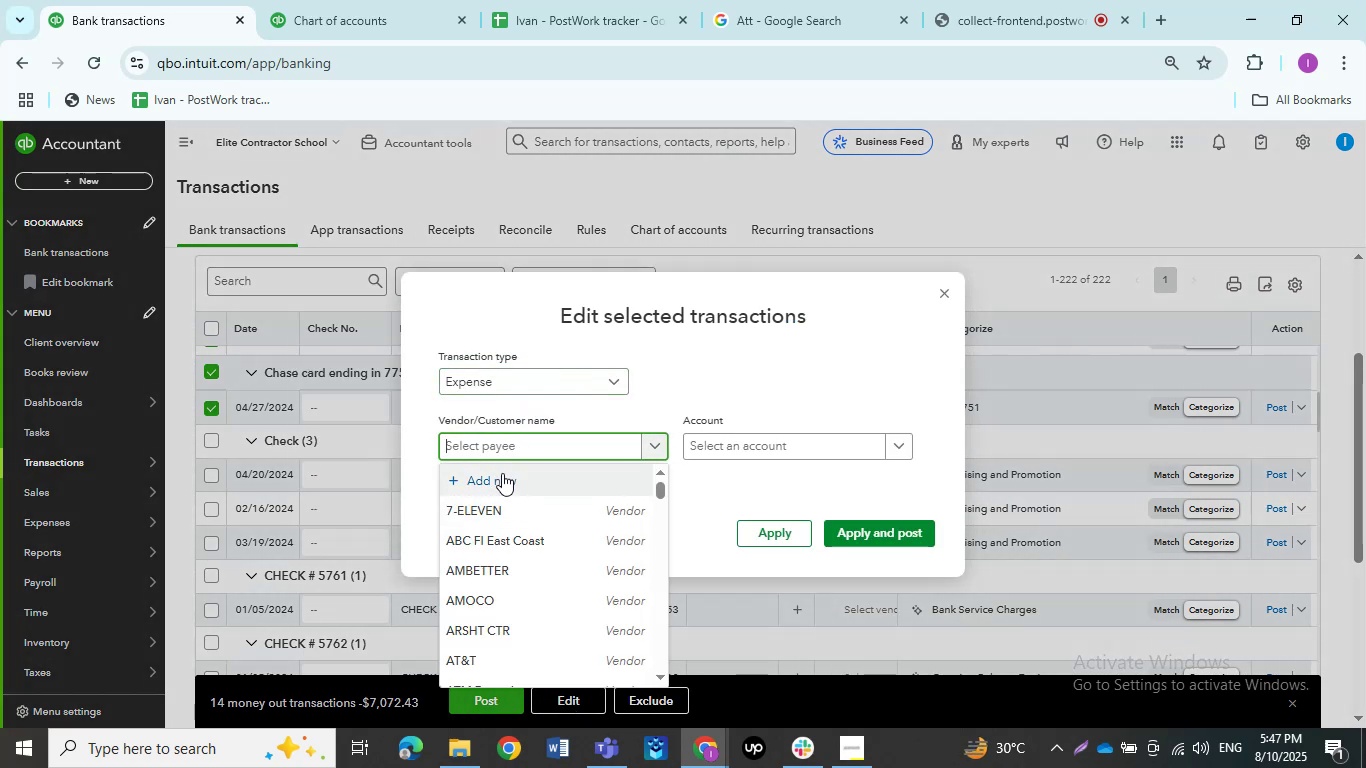 
type(chase)
 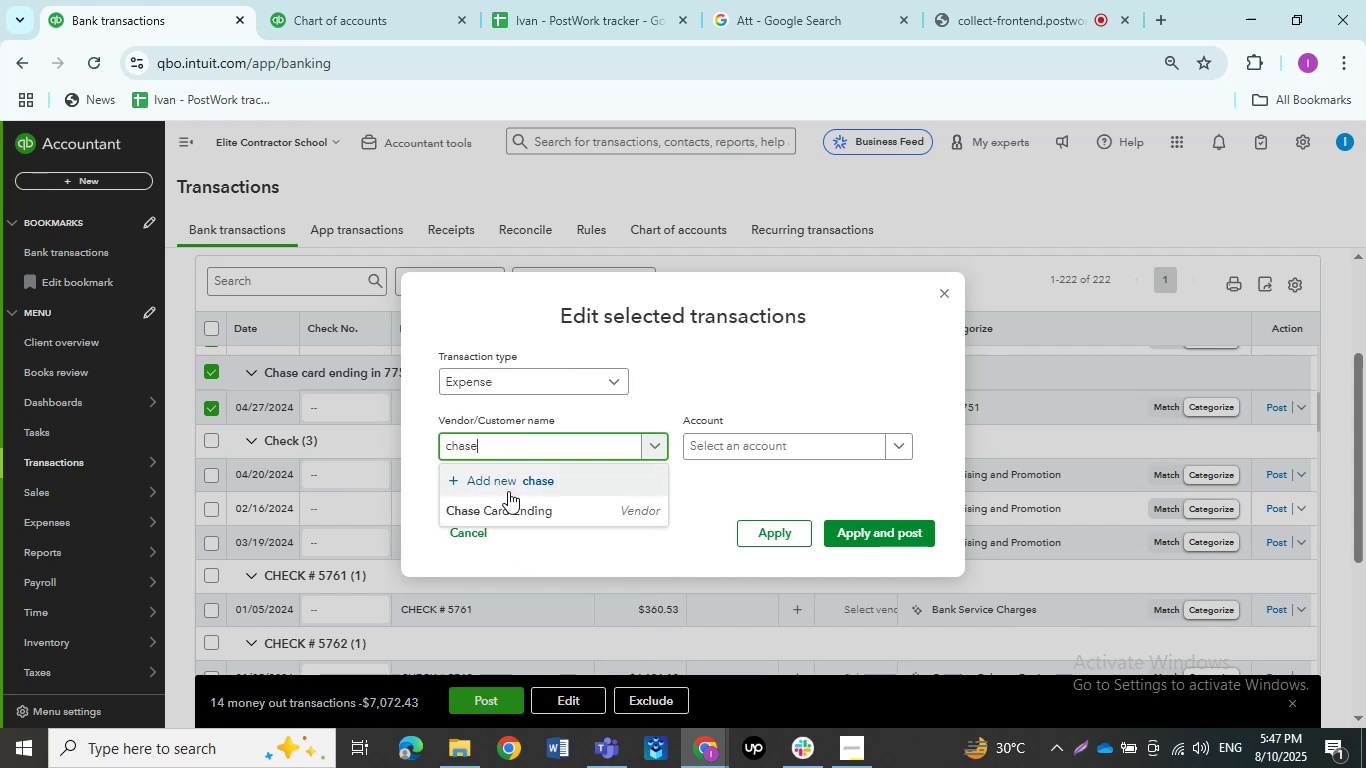 
left_click([505, 508])
 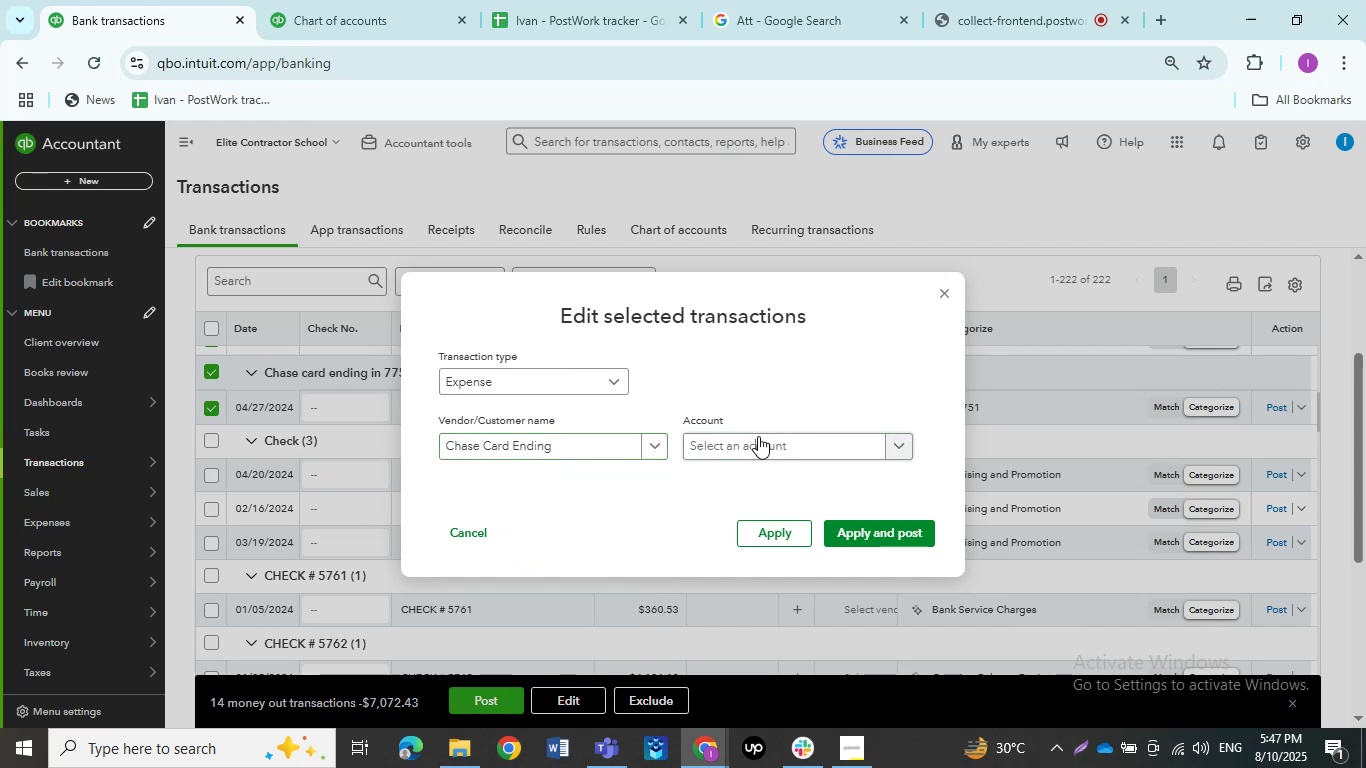 
double_click([758, 443])
 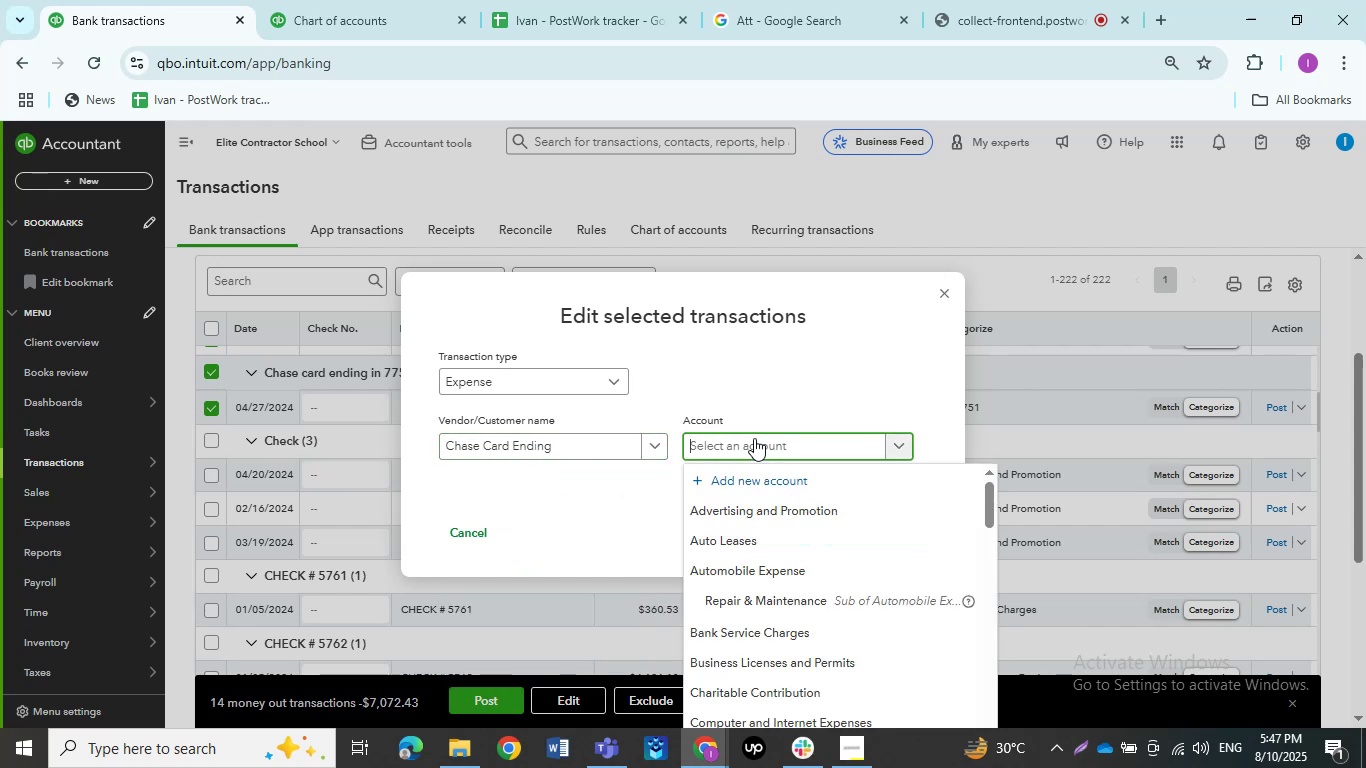 
type(transfer)
 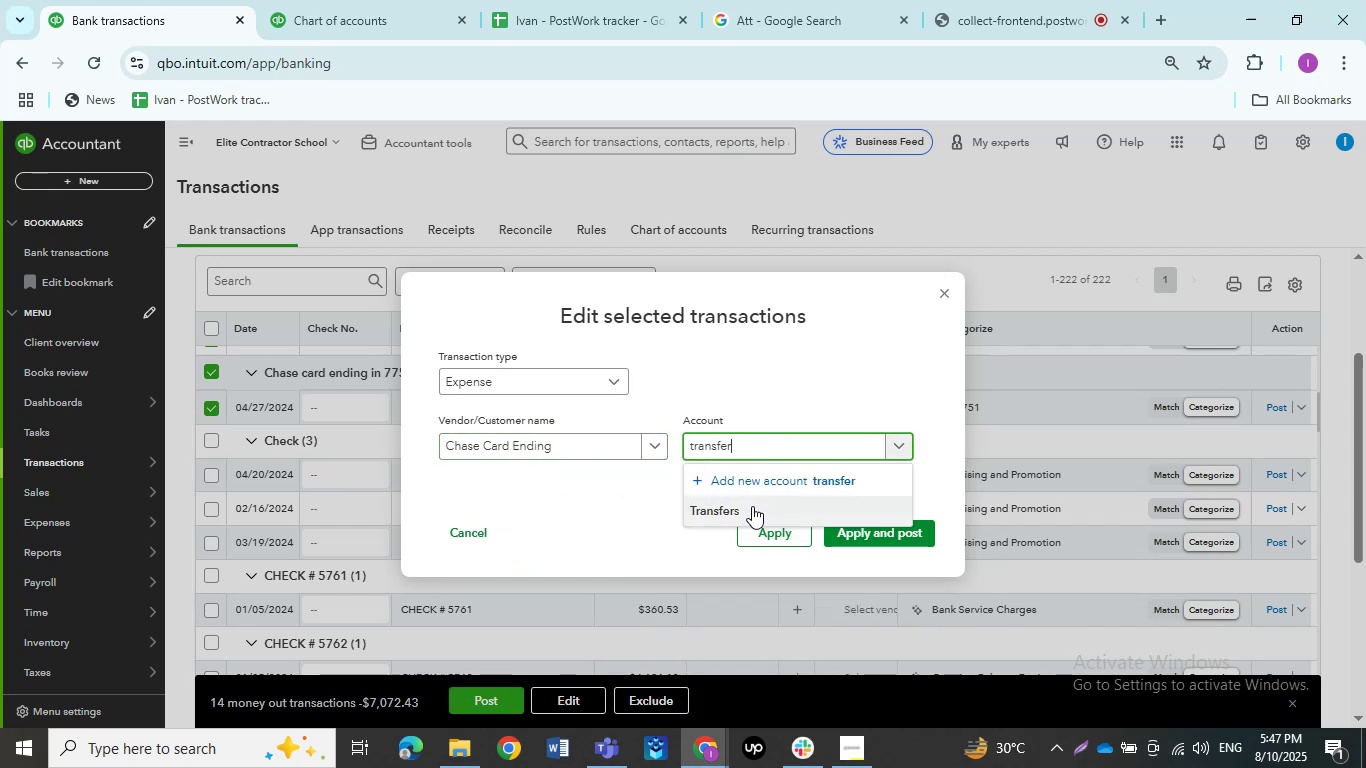 
left_click([750, 508])
 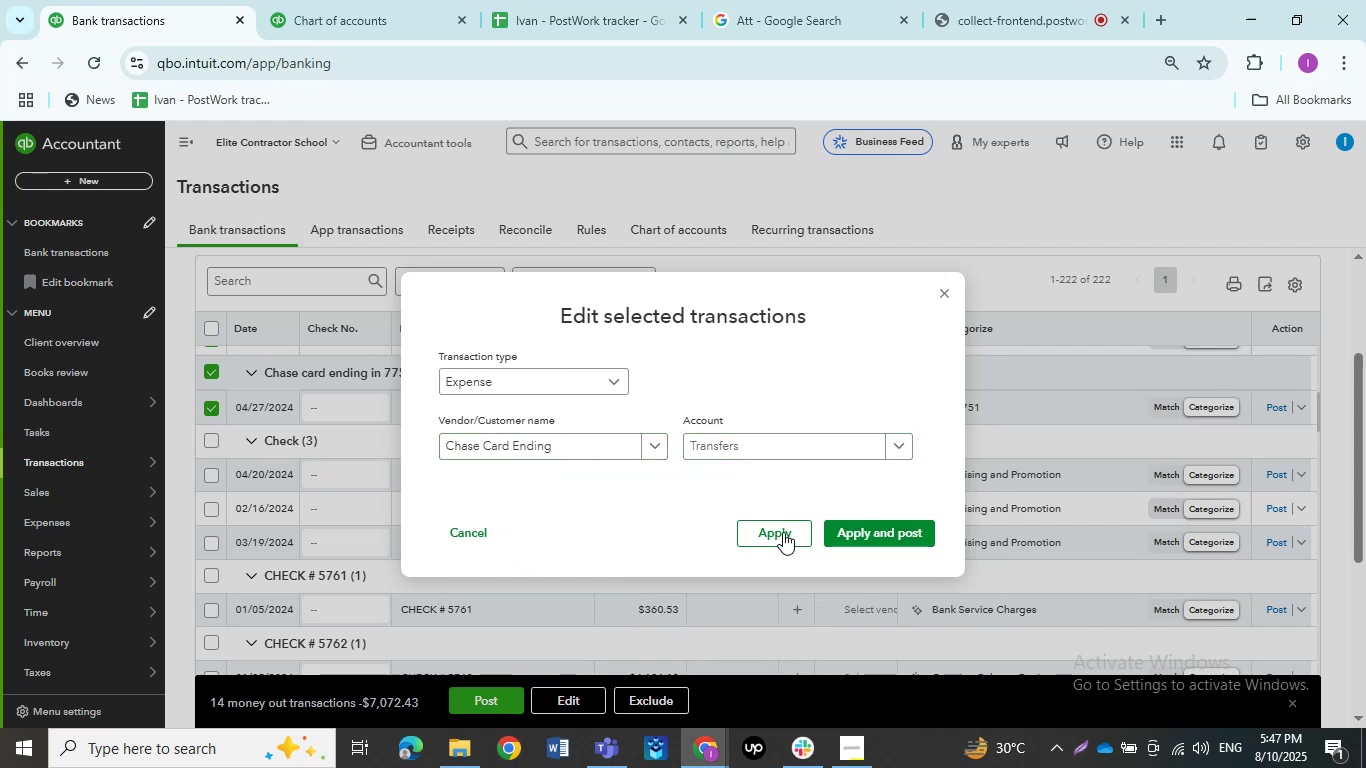 
key(Shift+ShiftLeft)
 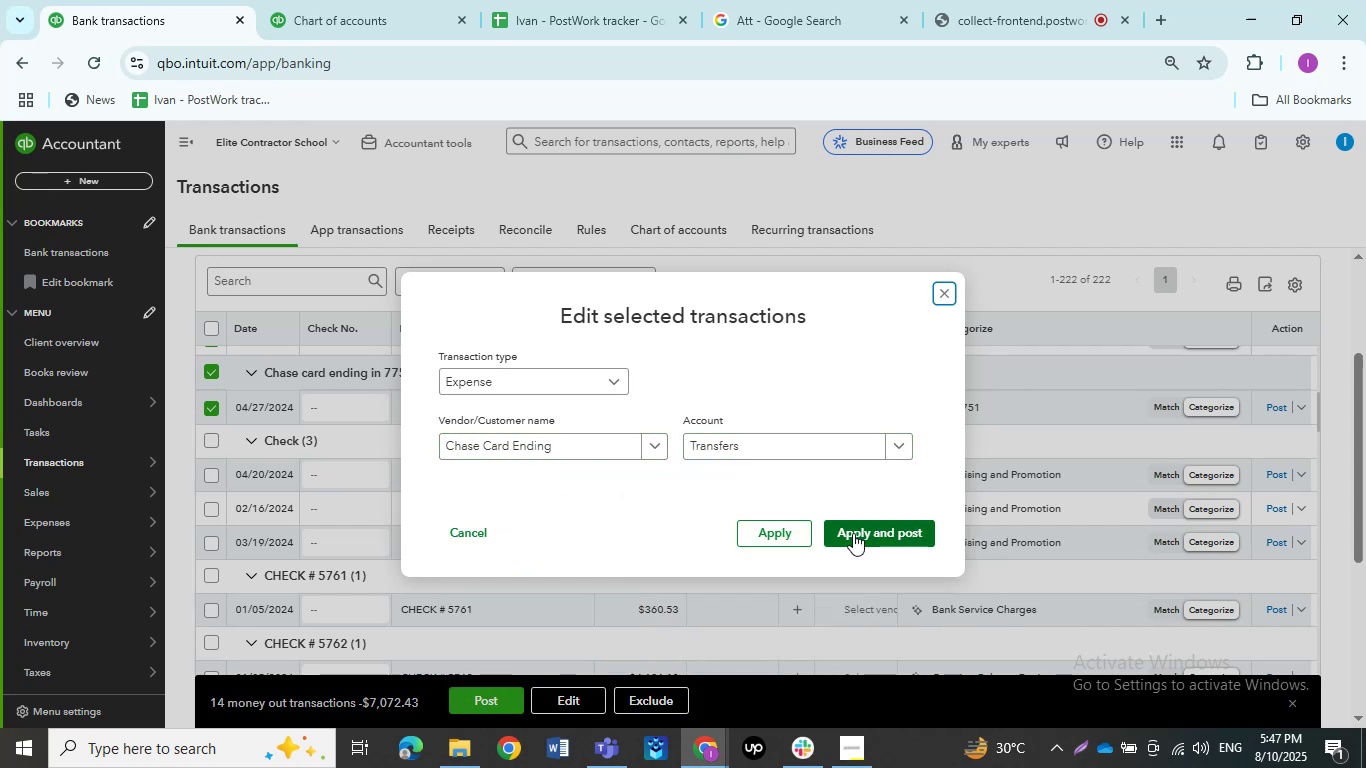 
left_click([853, 533])
 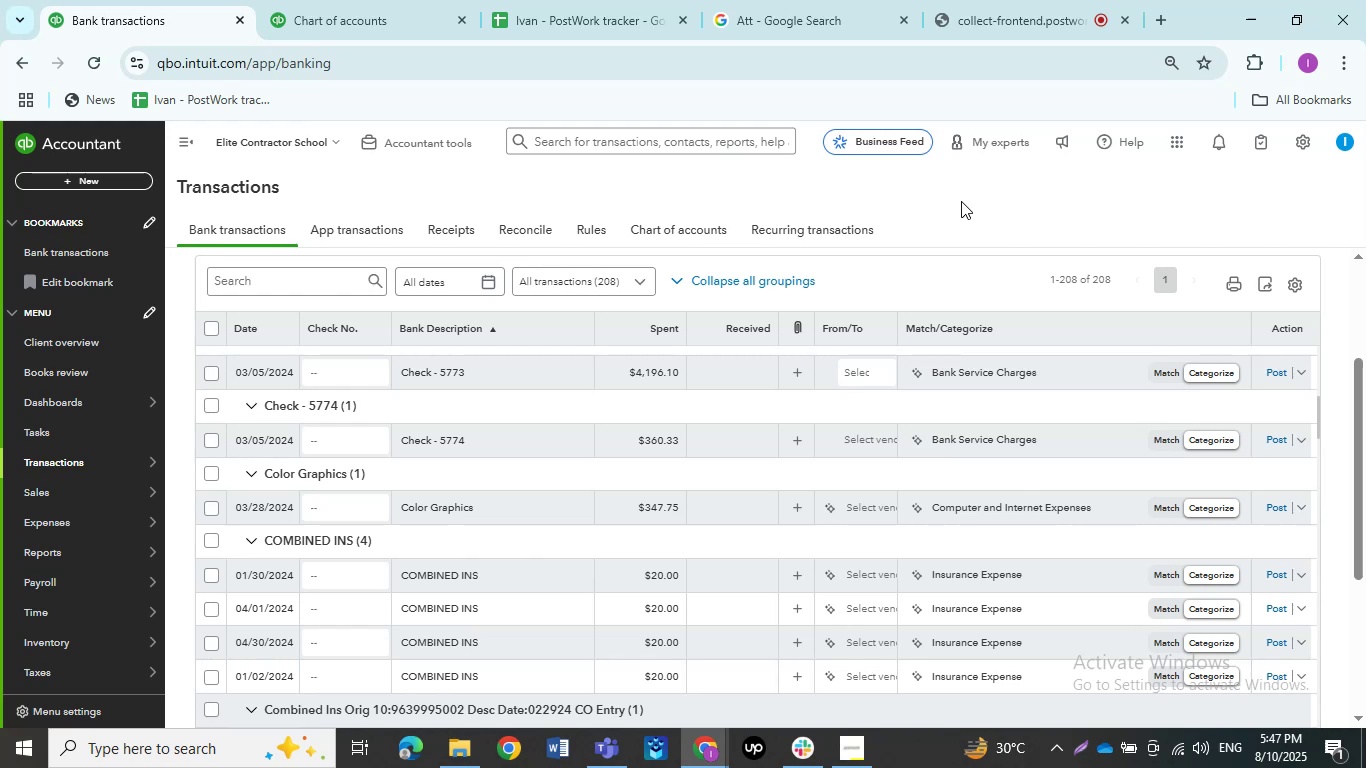 
wait(31.64)
 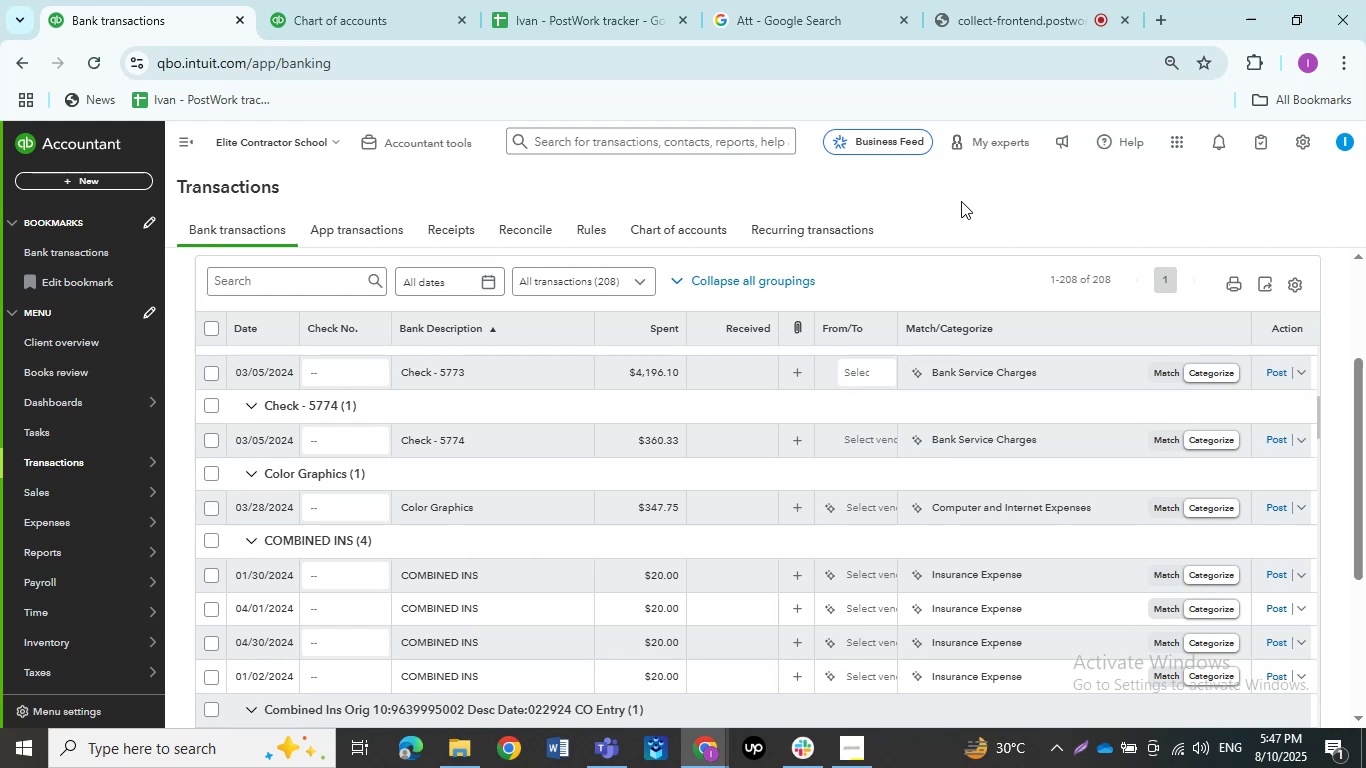 
scroll: coordinate [240, 409], scroll_direction: up, amount: 15.0
 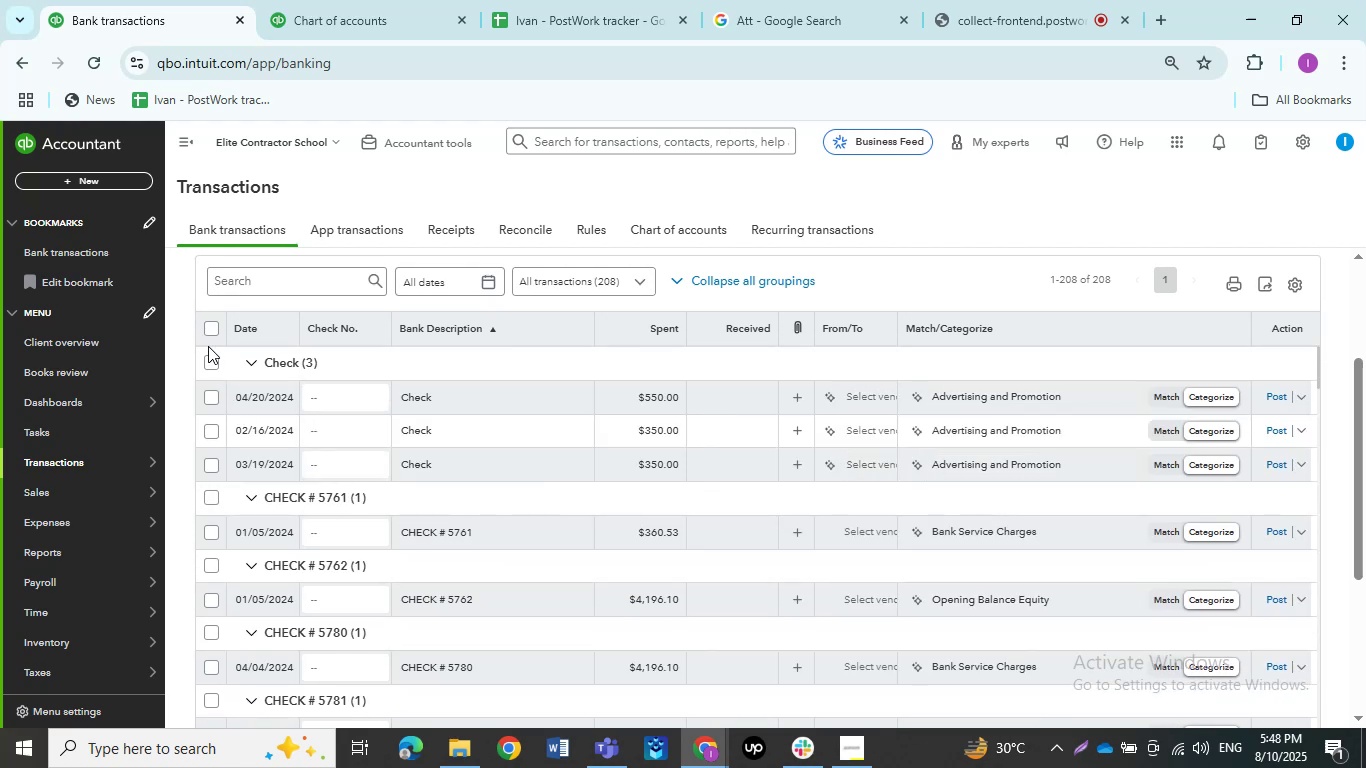 
left_click([216, 358])
 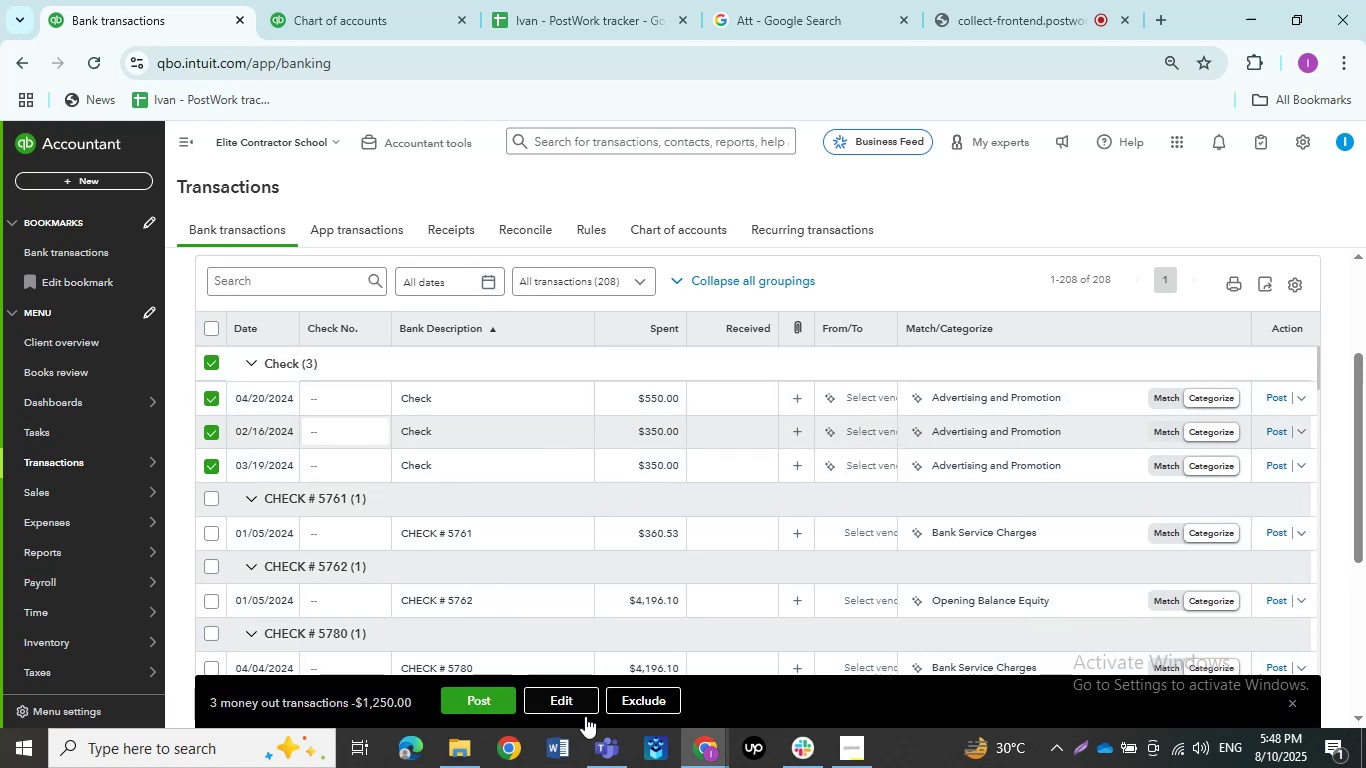 
left_click([573, 696])
 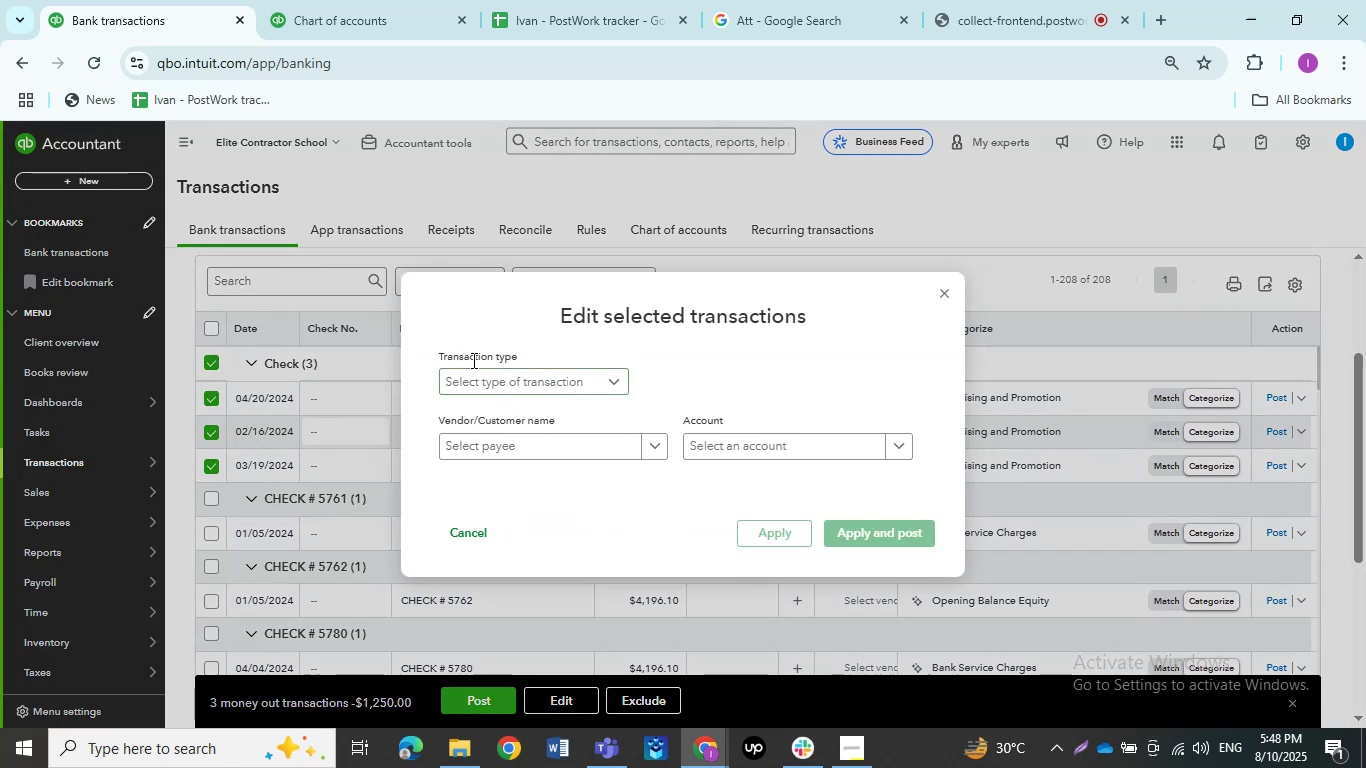 
left_click_drag(start_coordinate=[494, 388], to_coordinate=[494, 382])
 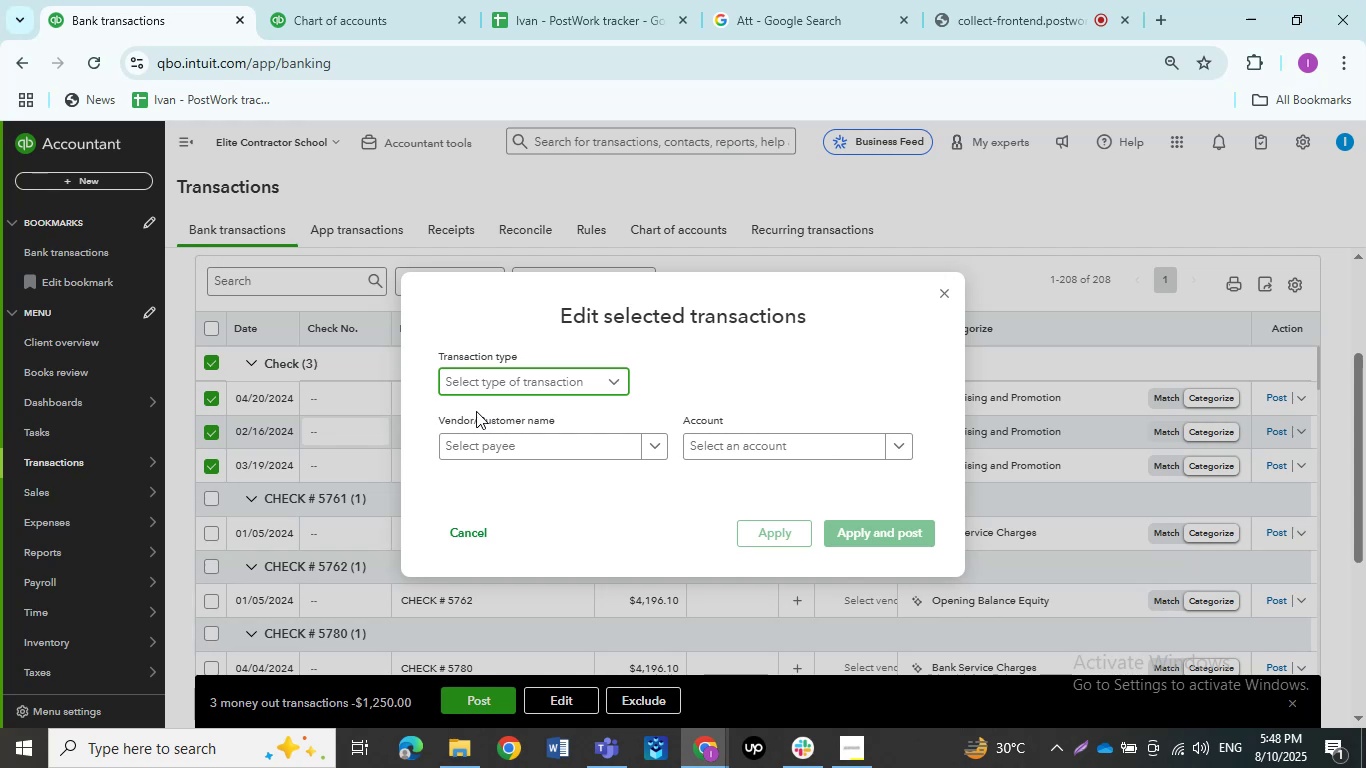 
wait(38.79)
 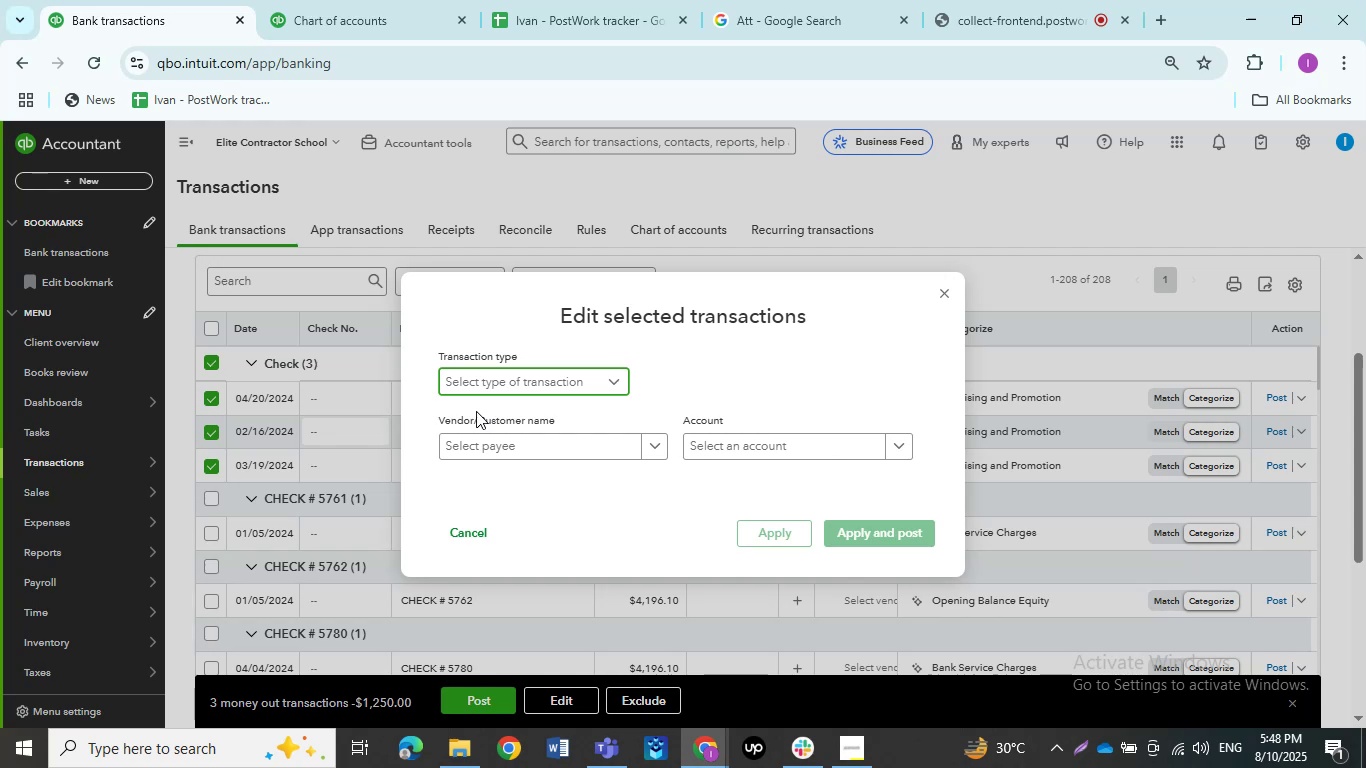 
mouse_move([534, 389])
 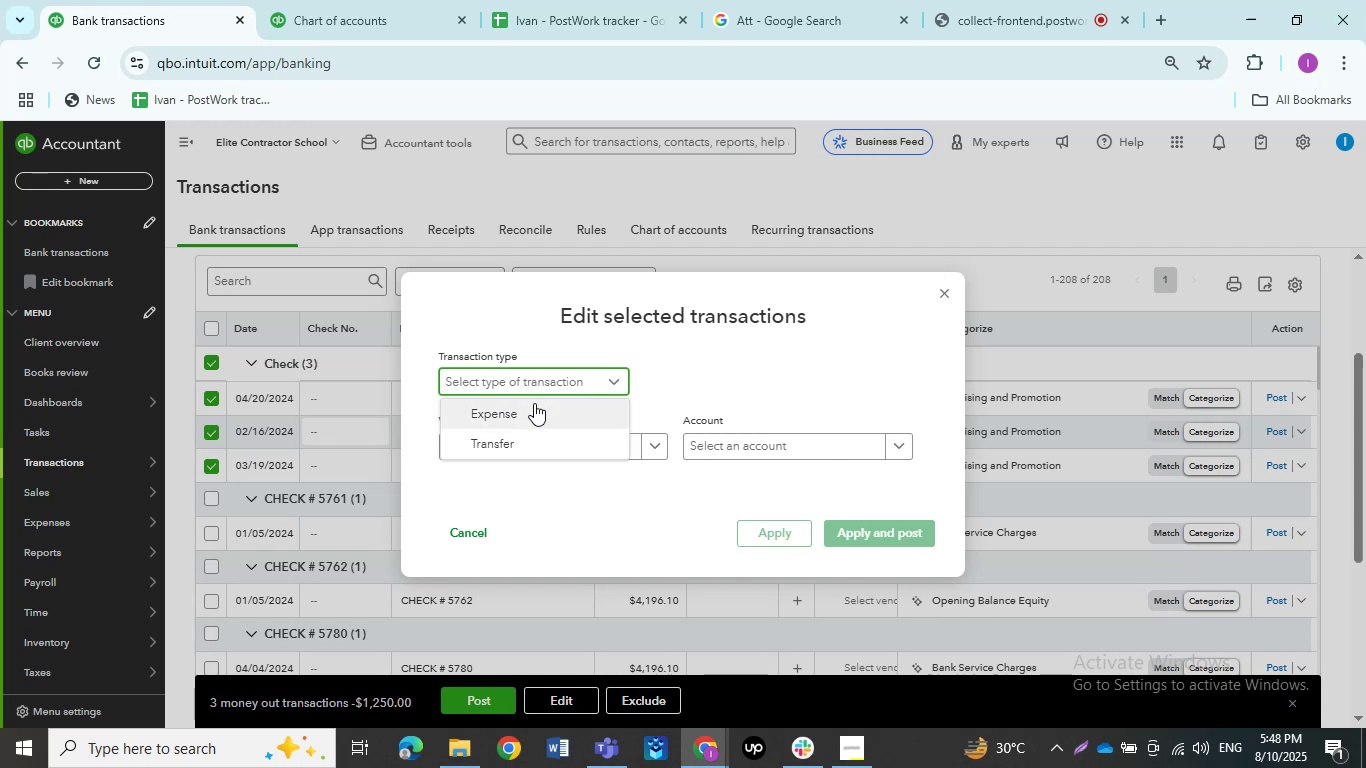 
left_click([534, 403])
 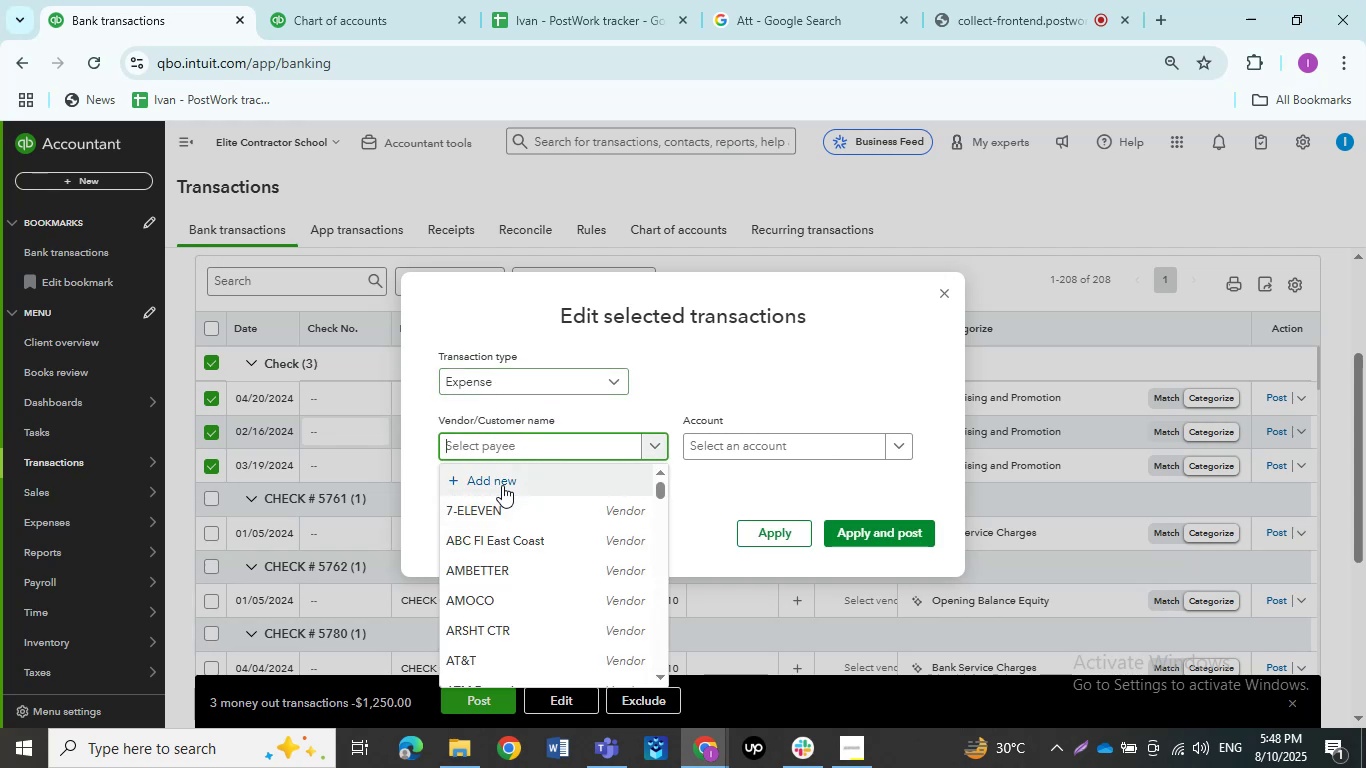 
type(adver)
 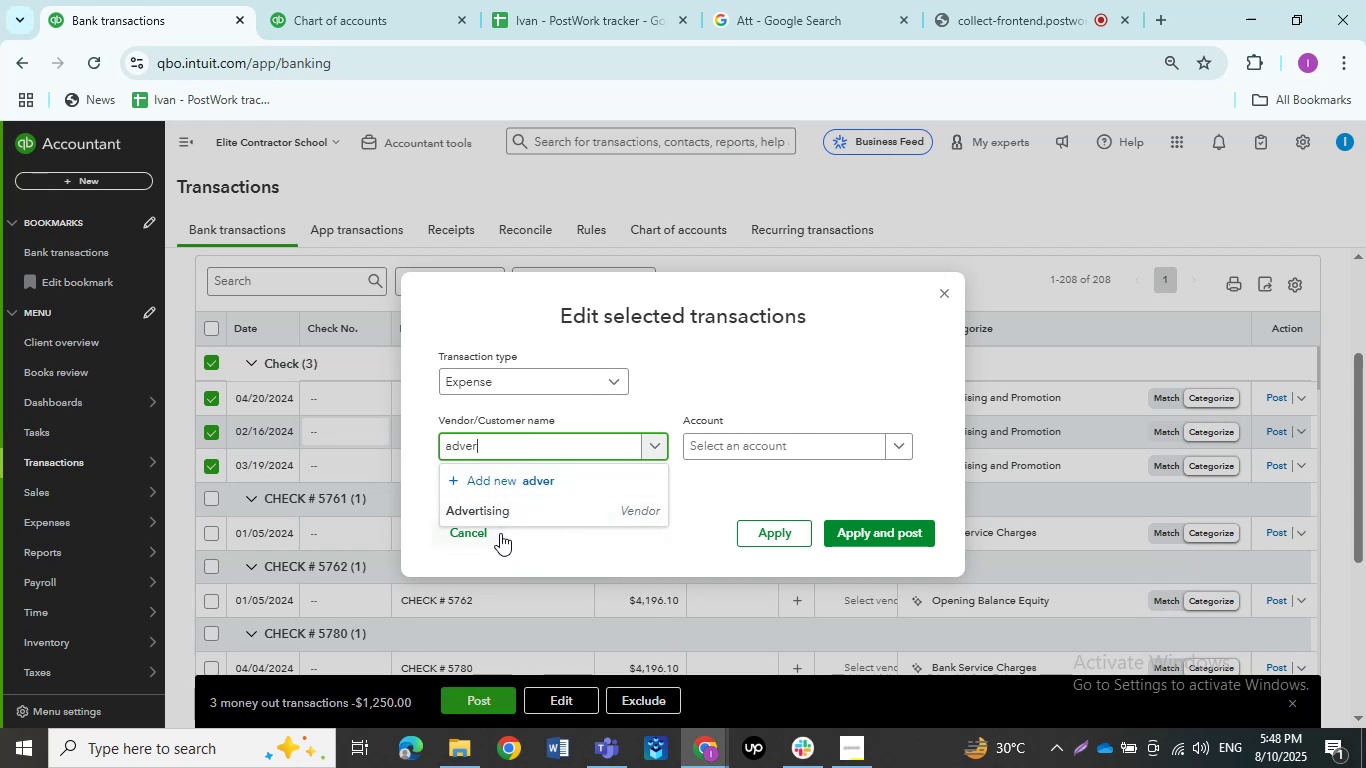 
left_click([506, 515])
 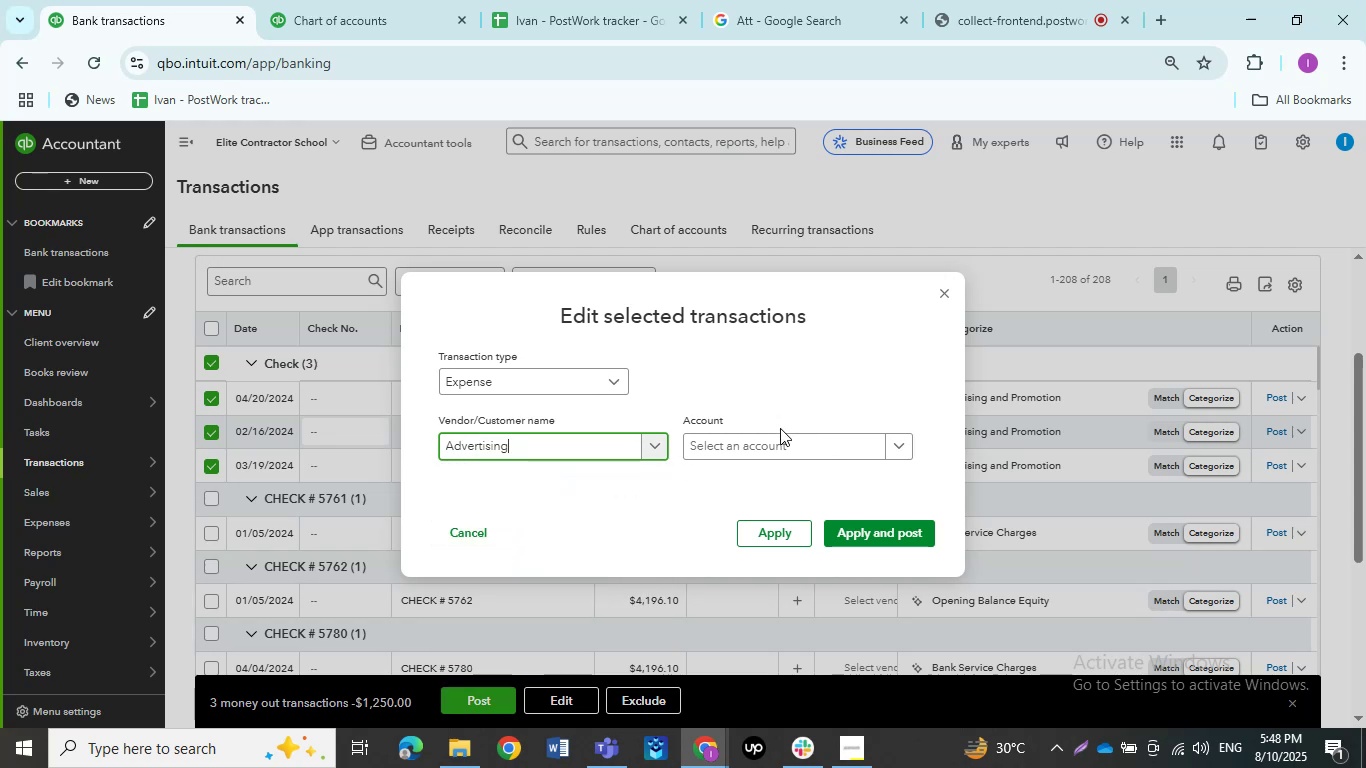 
left_click([780, 434])
 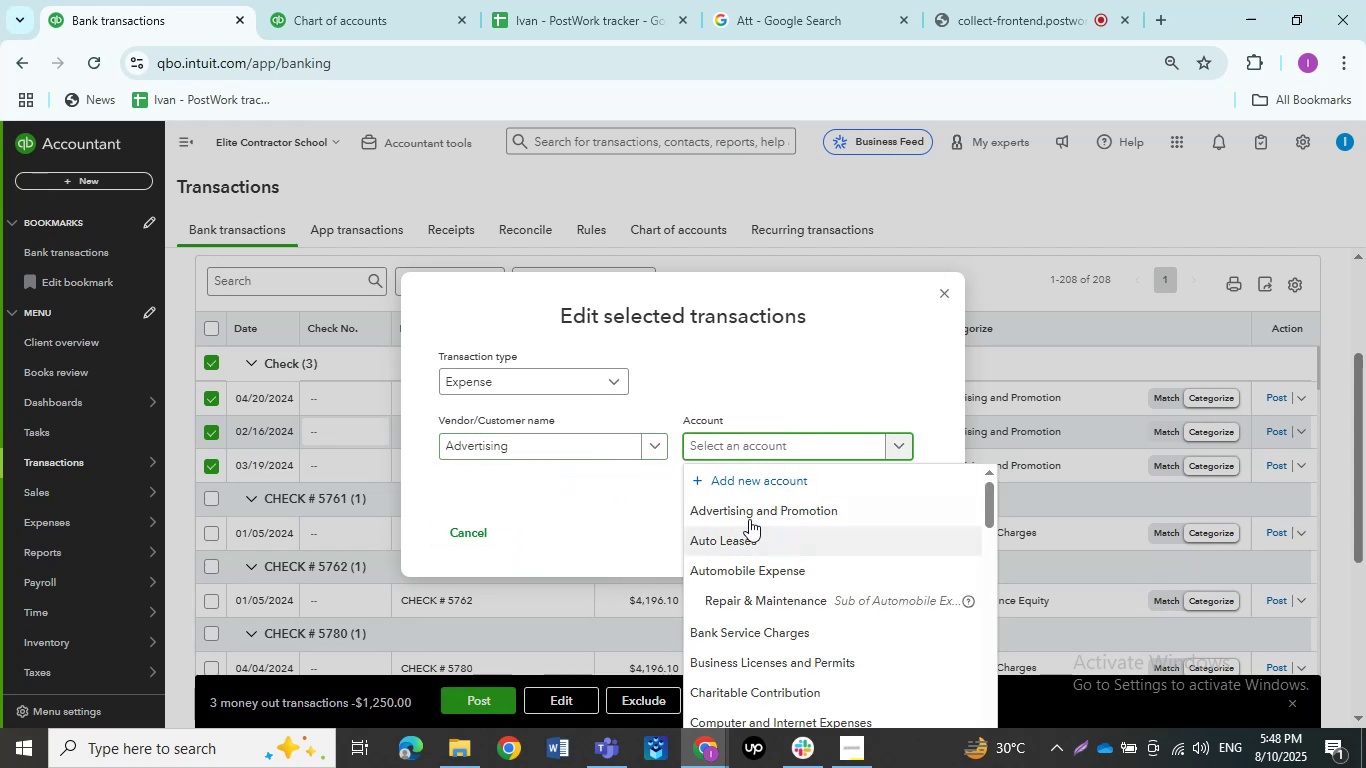 
left_click([750, 519])
 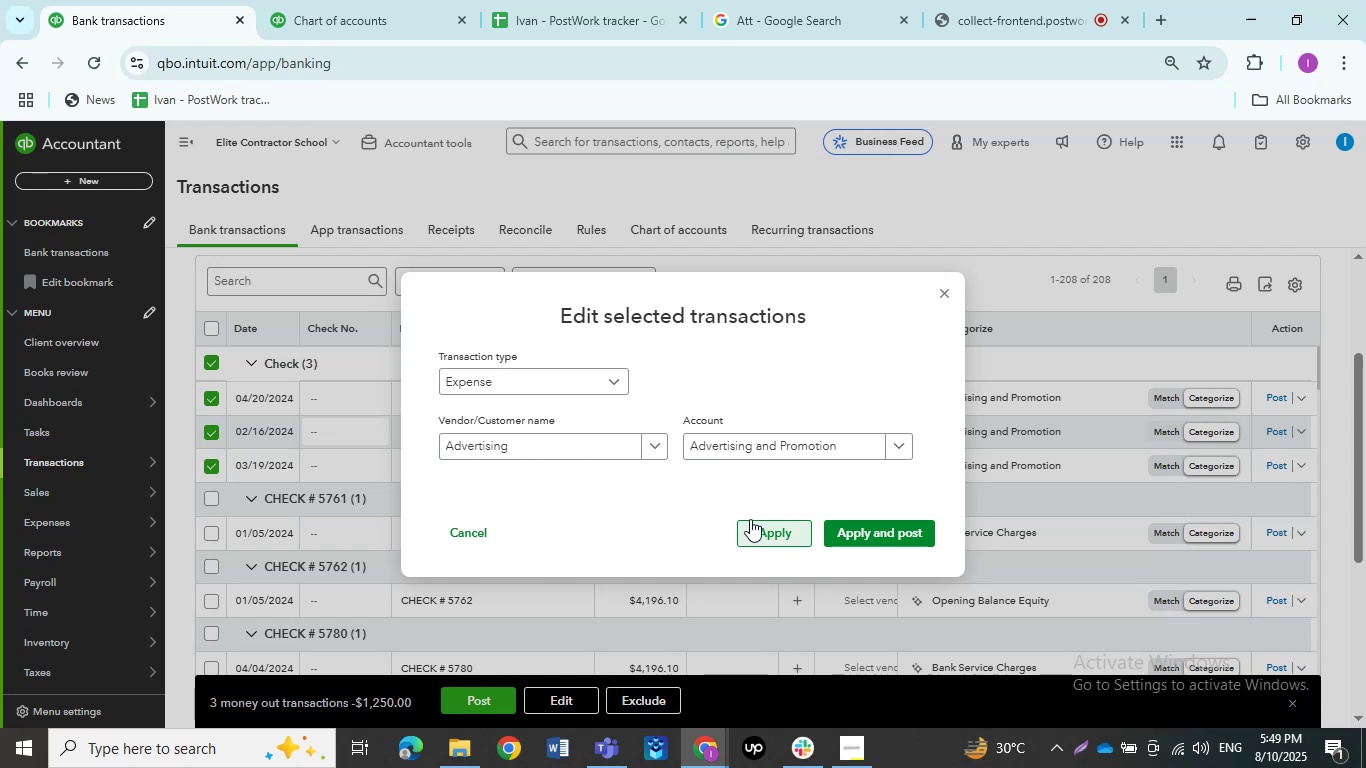 
wait(19.43)
 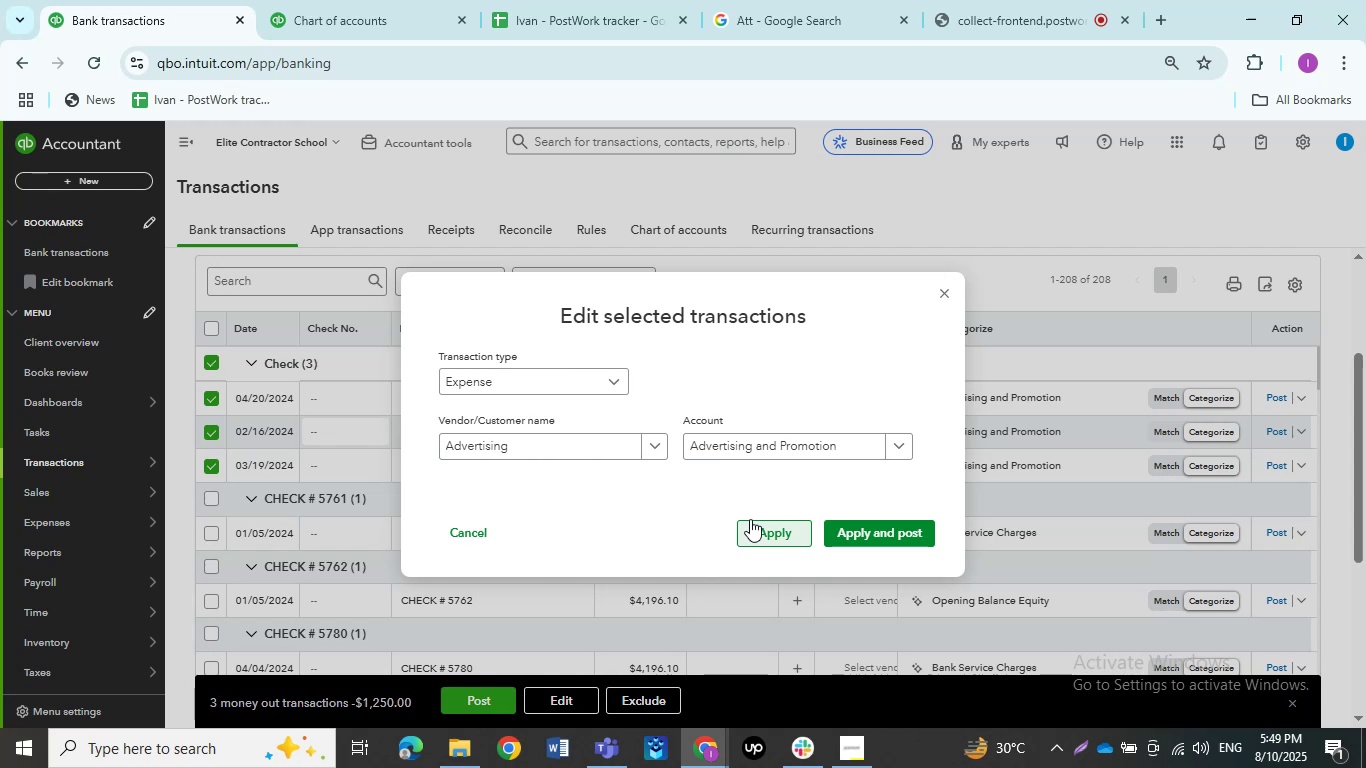 
left_click([897, 527])
 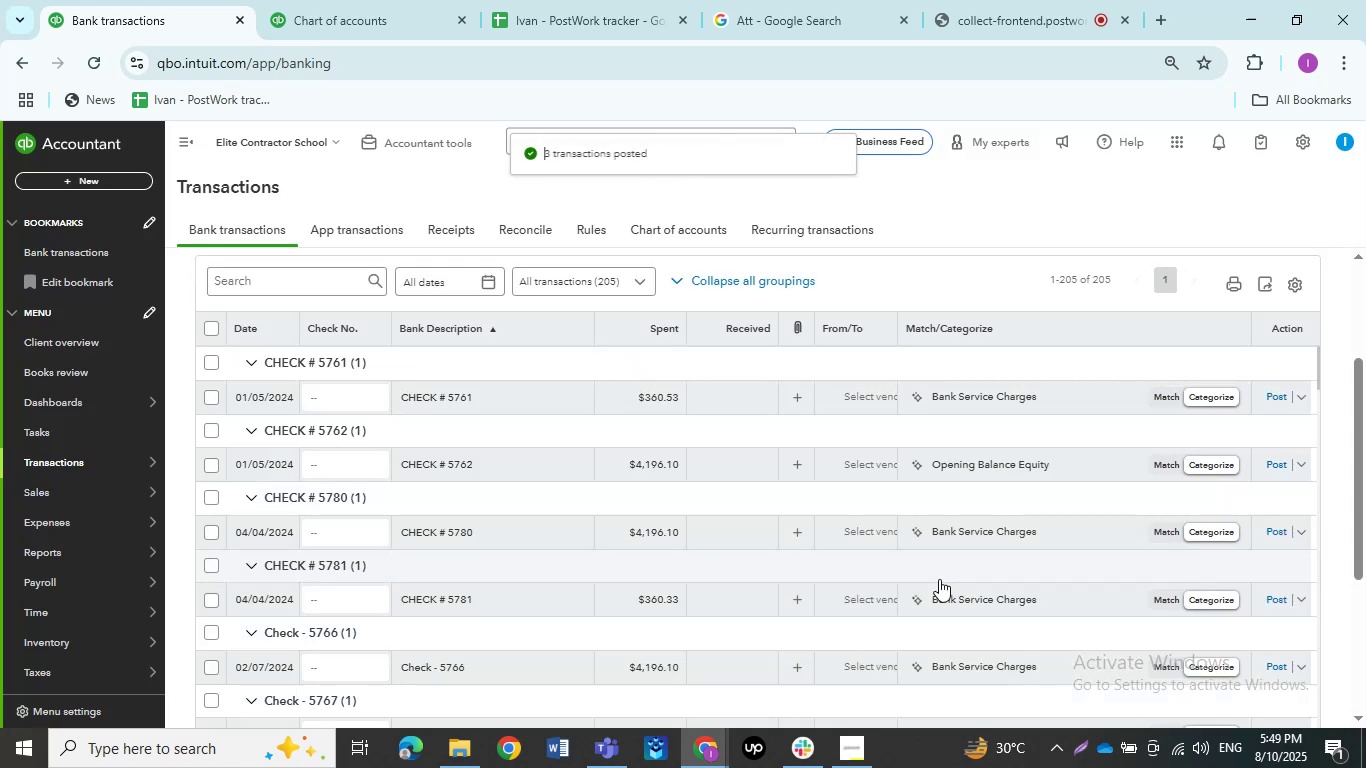 
left_click([442, 392])
 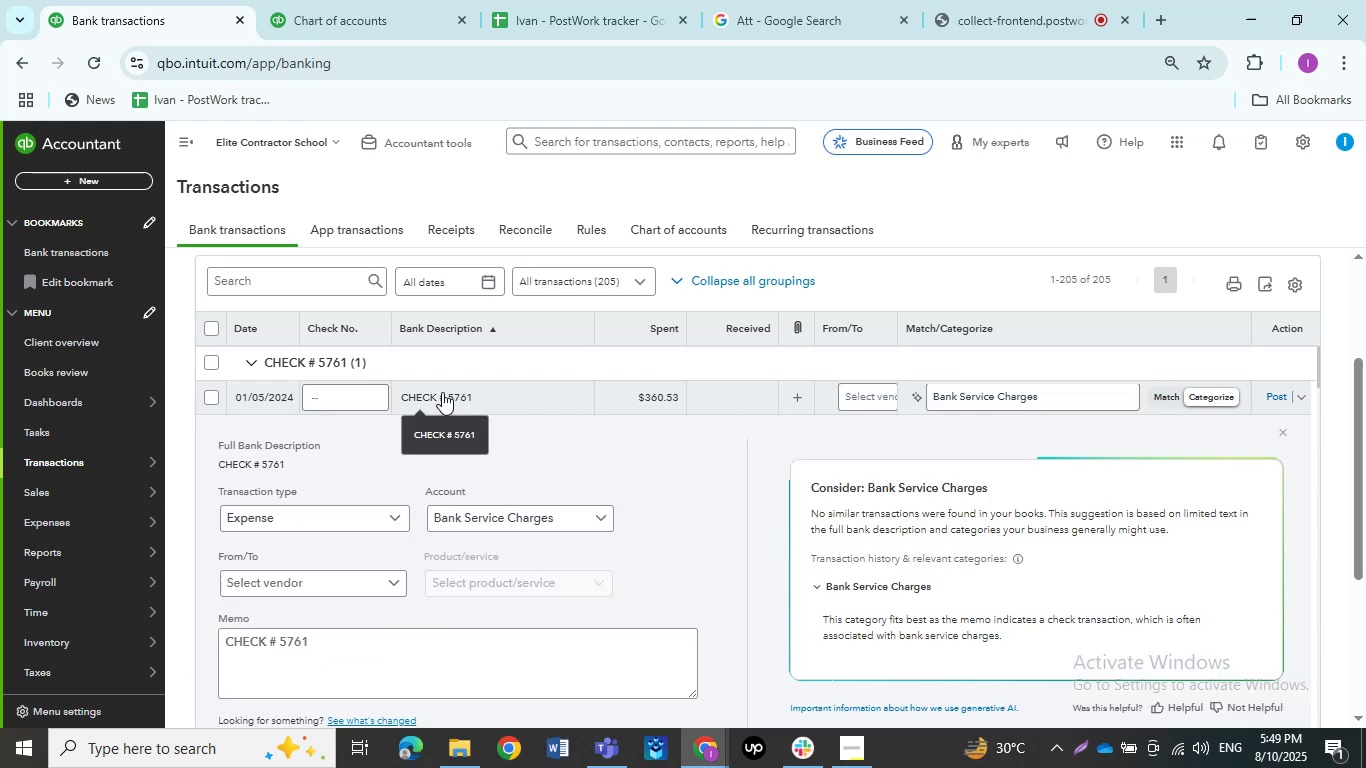 
wait(8.71)
 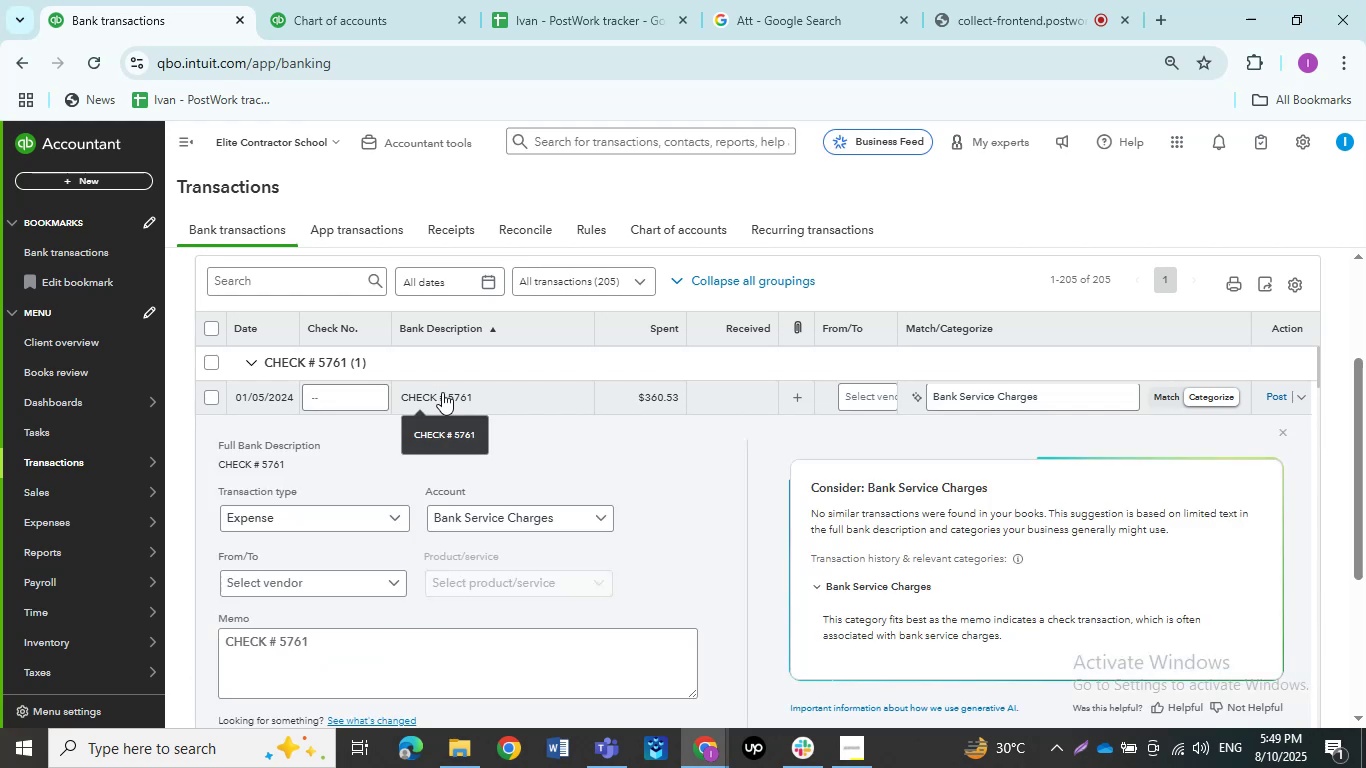 
left_click([441, 392])
 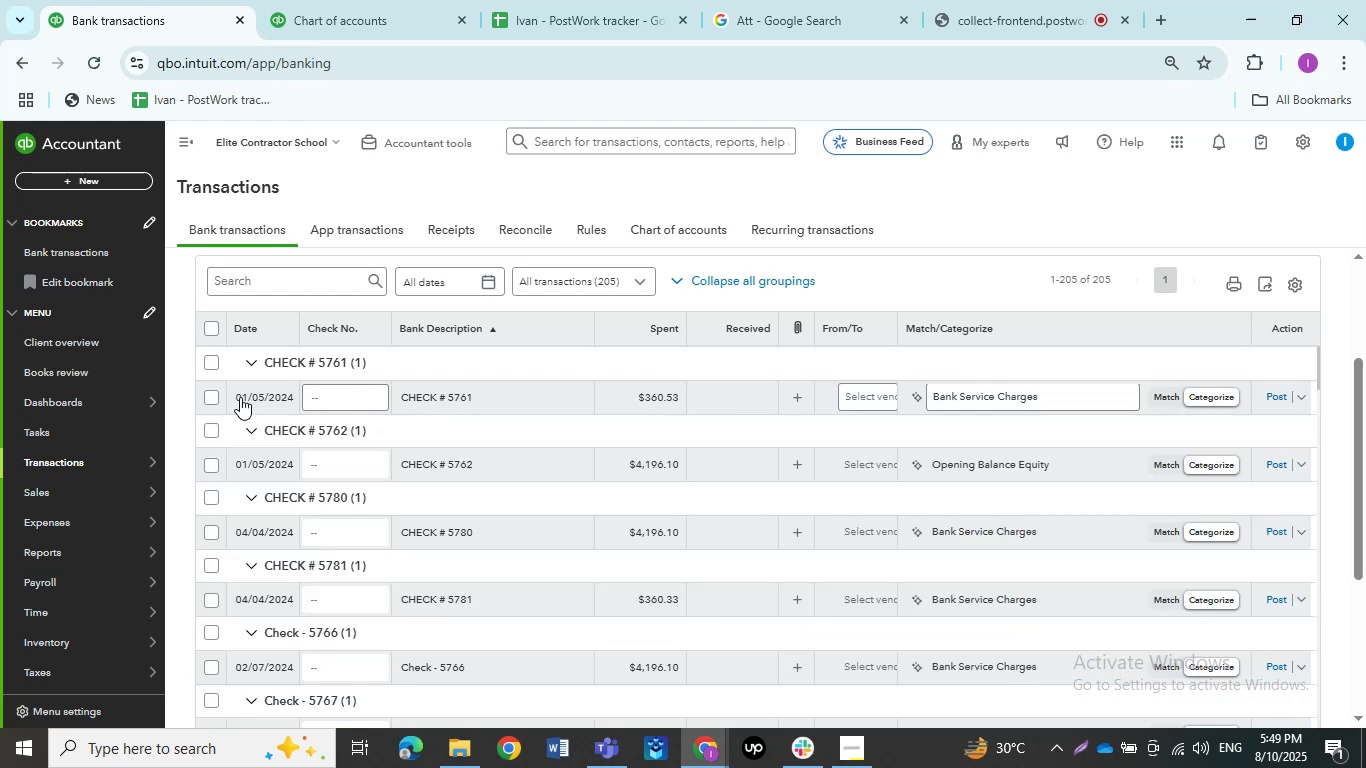 
left_click([208, 394])
 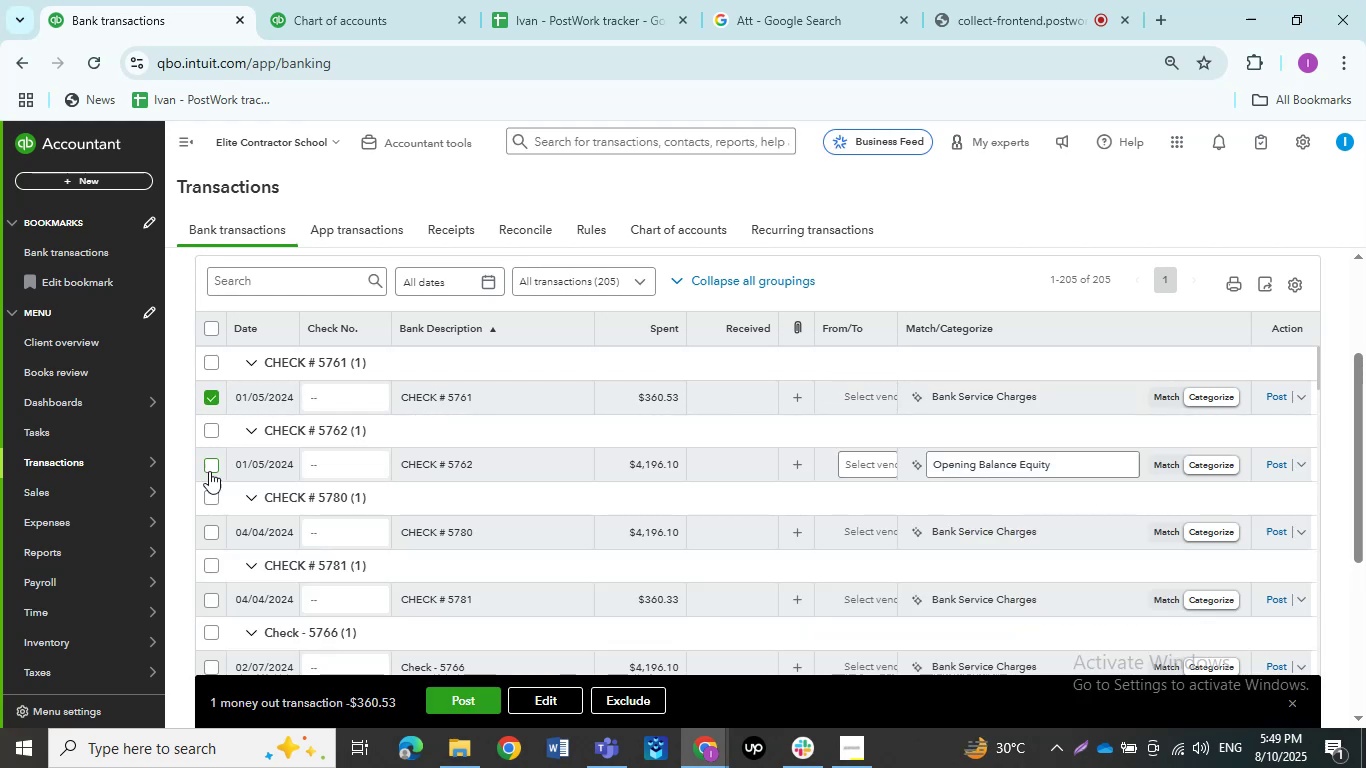 
left_click([209, 470])
 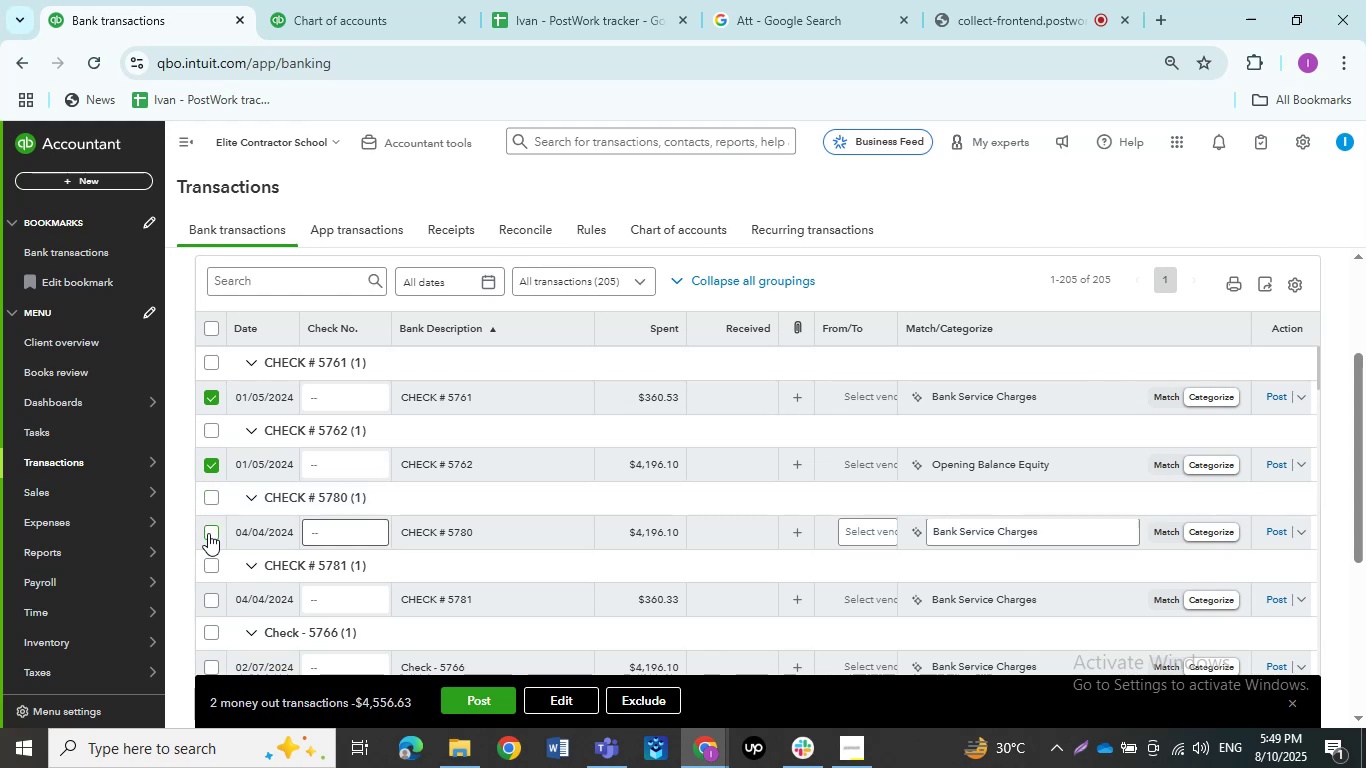 
left_click([208, 533])
 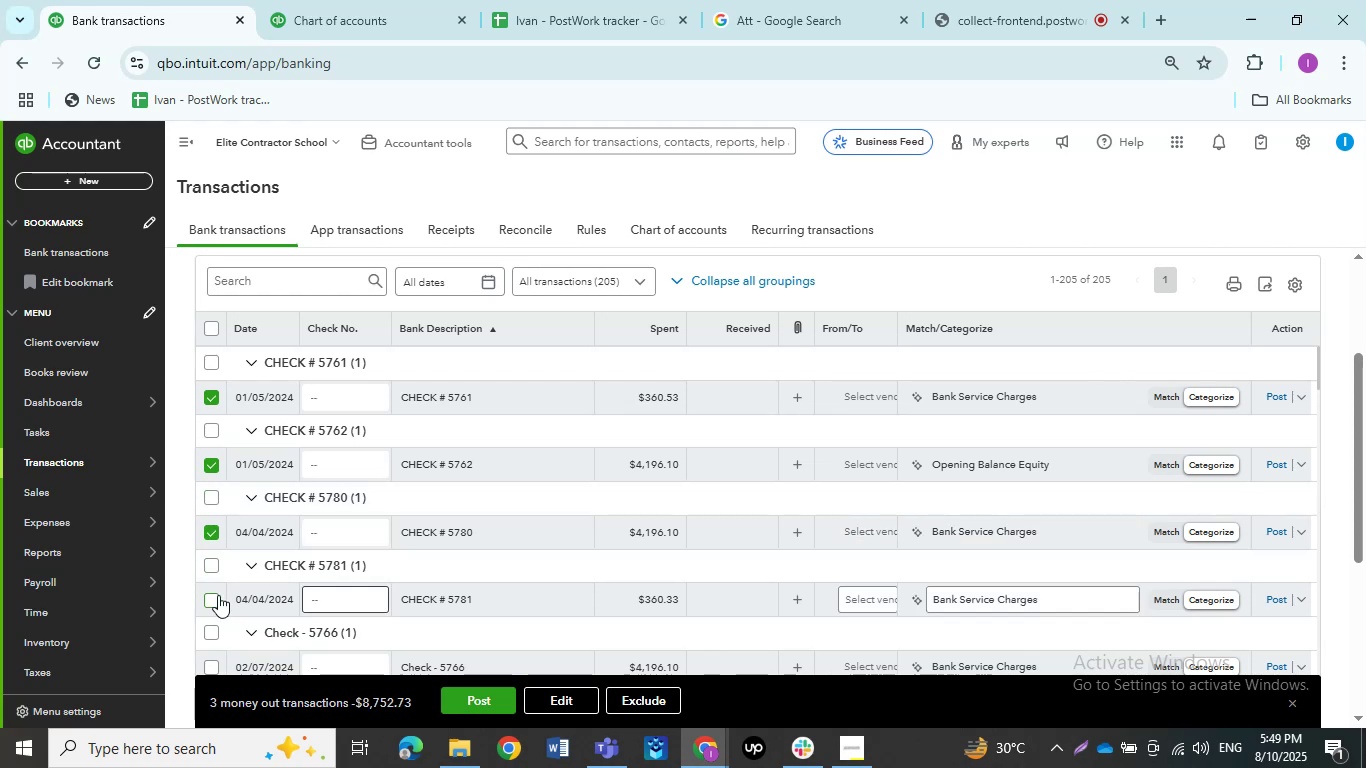 
left_click([216, 600])
 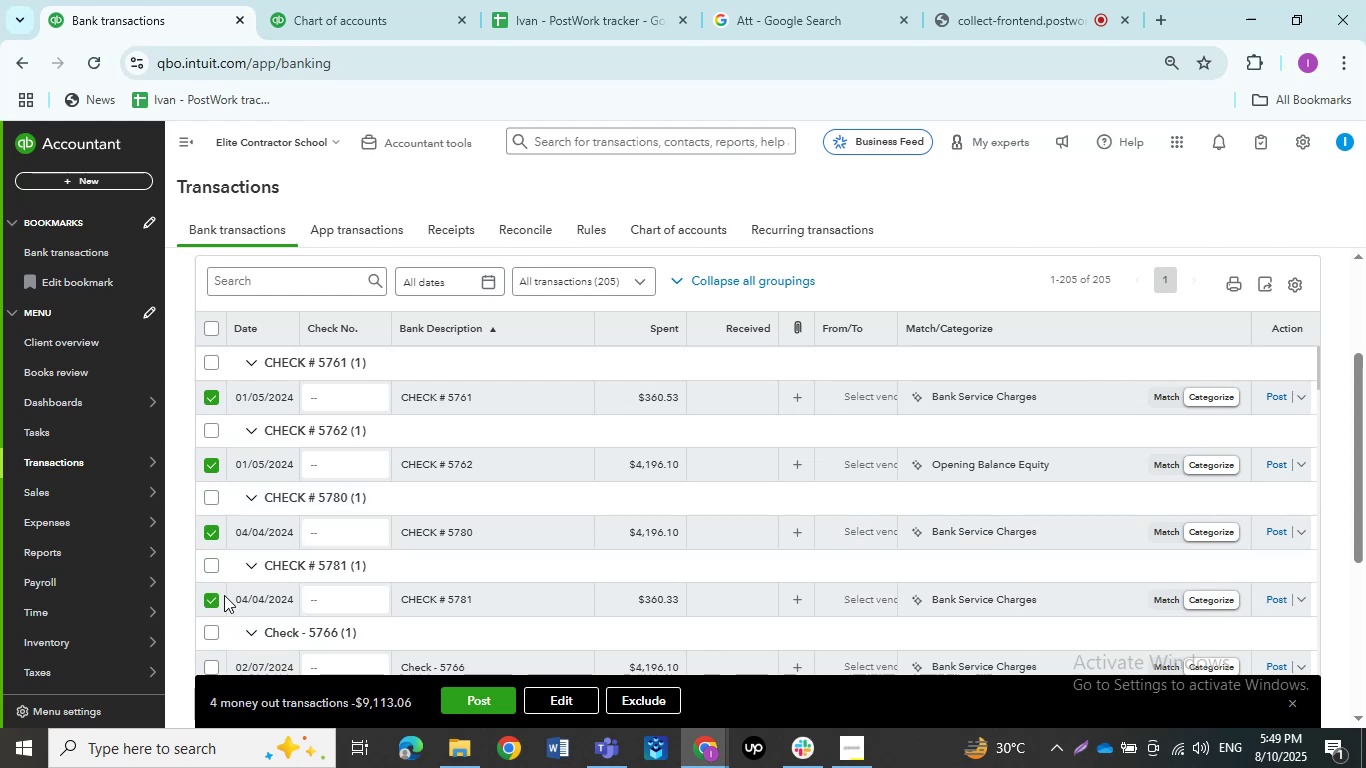 
scroll: coordinate [245, 573], scroll_direction: down, amount: 2.0
 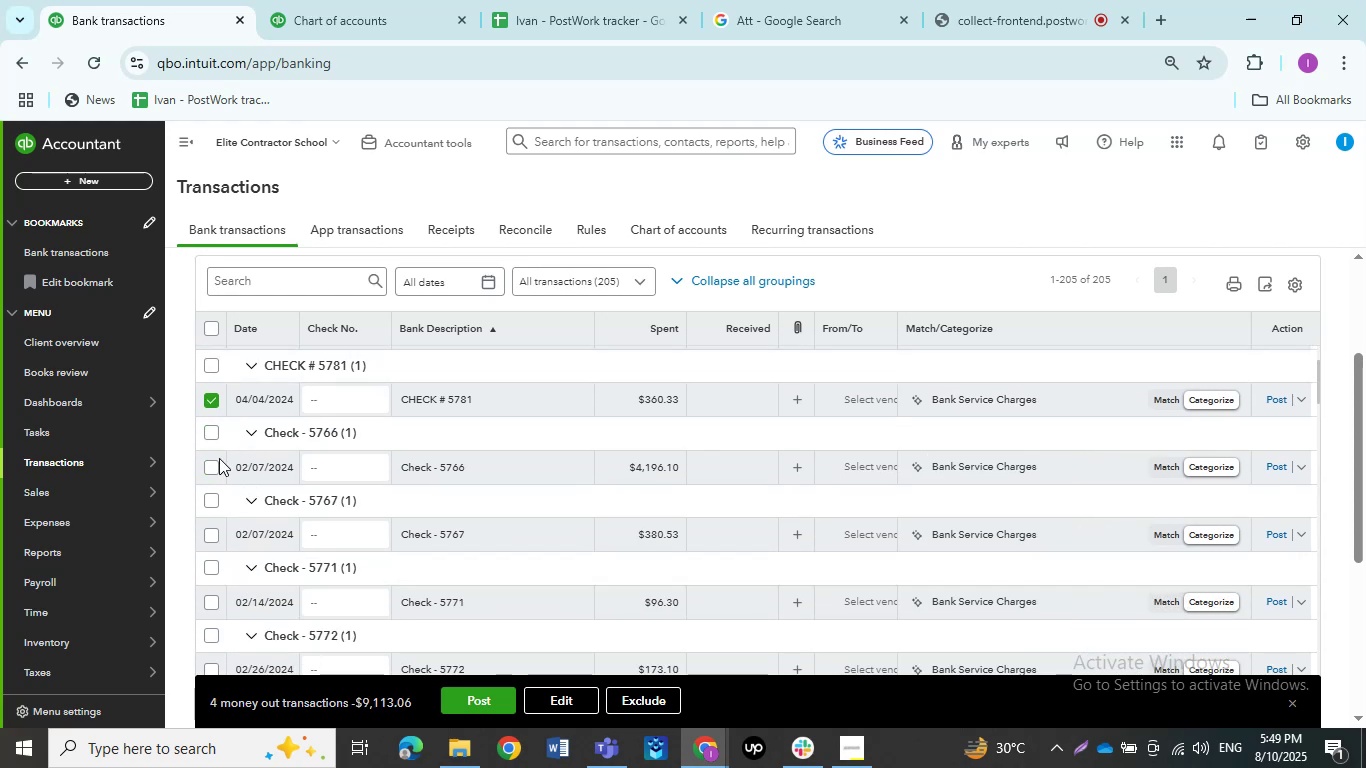 
left_click([216, 467])
 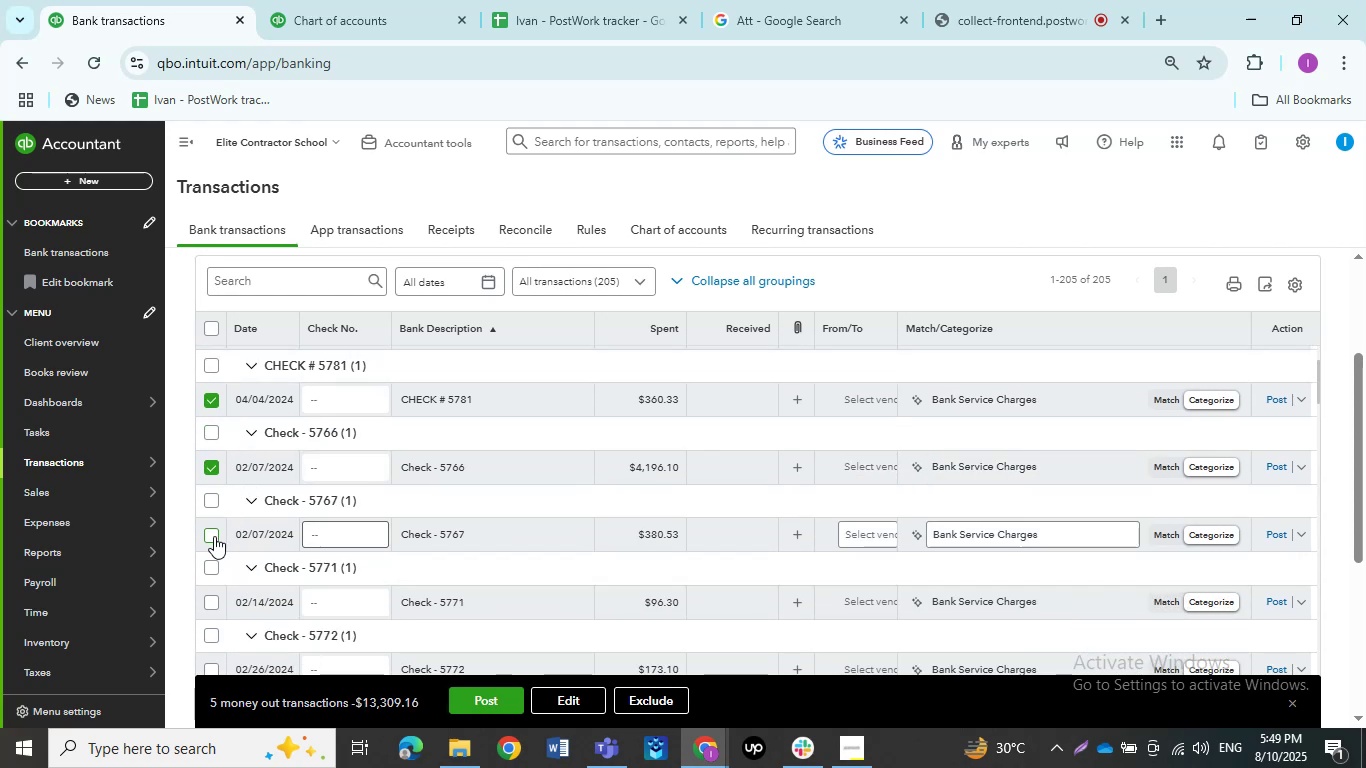 
left_click([213, 536])
 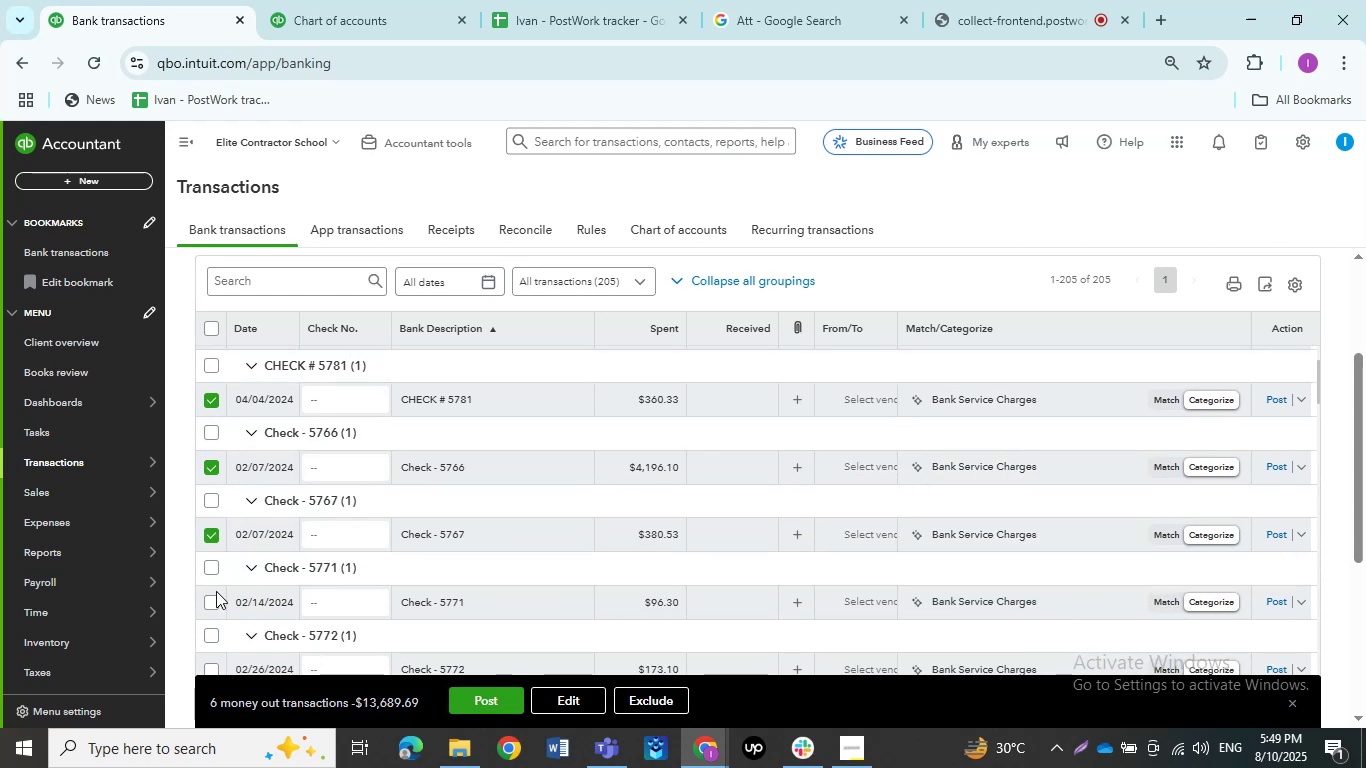 
left_click([210, 604])
 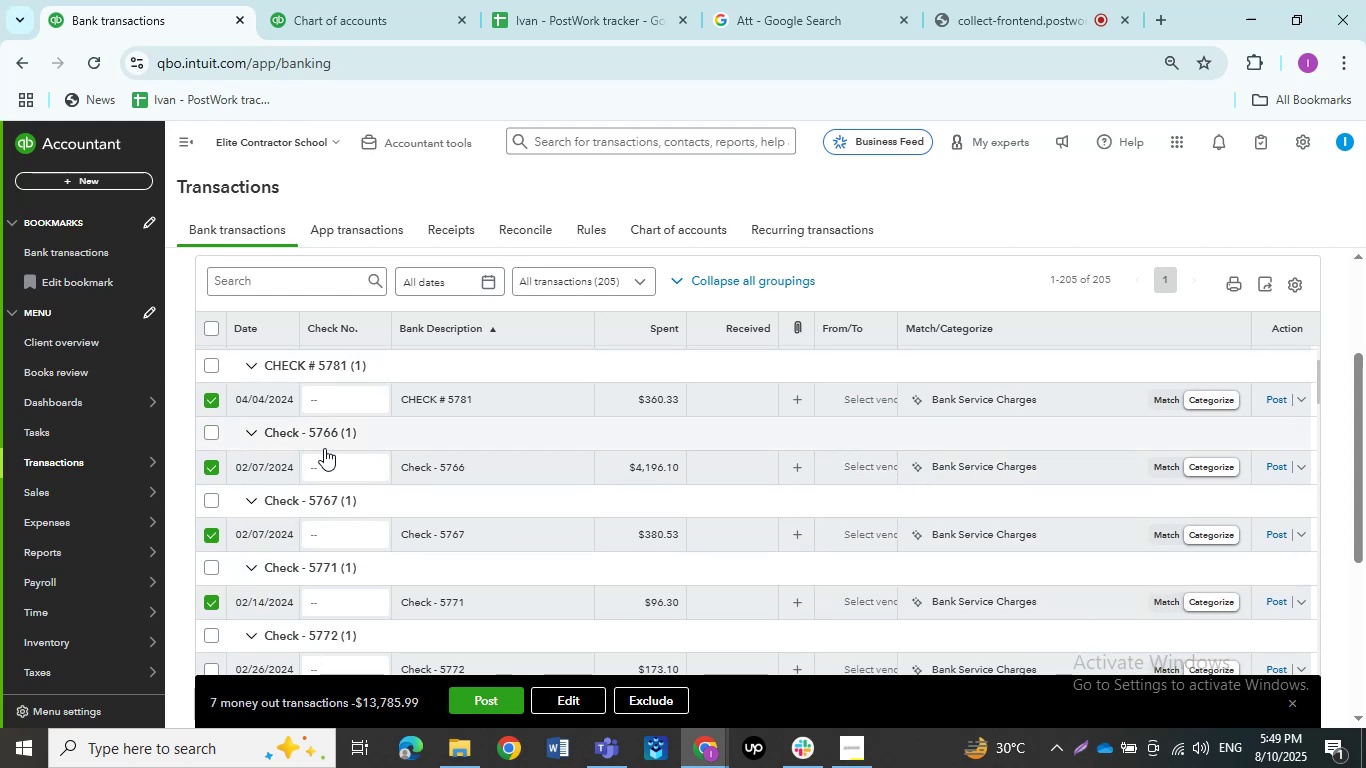 
scroll: coordinate [326, 453], scroll_direction: down, amount: 1.0
 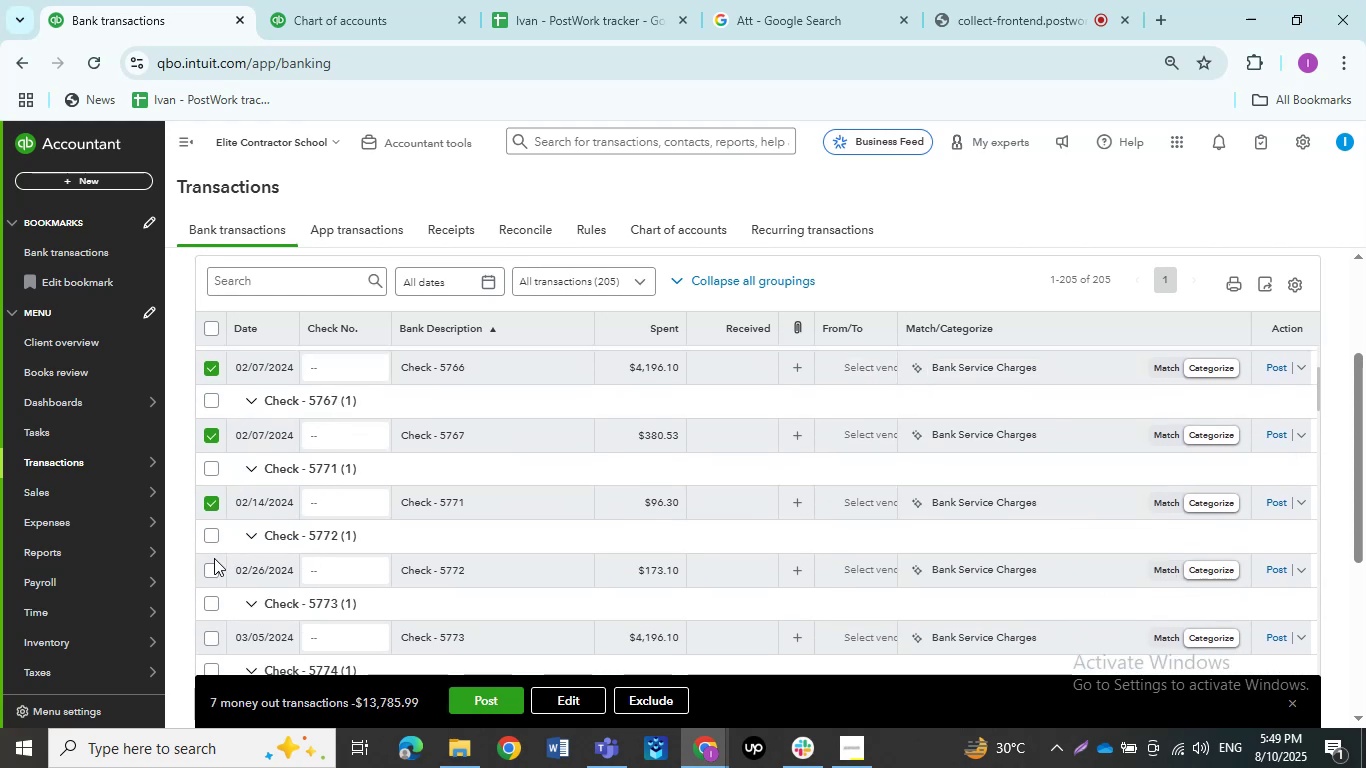 
left_click([213, 566])
 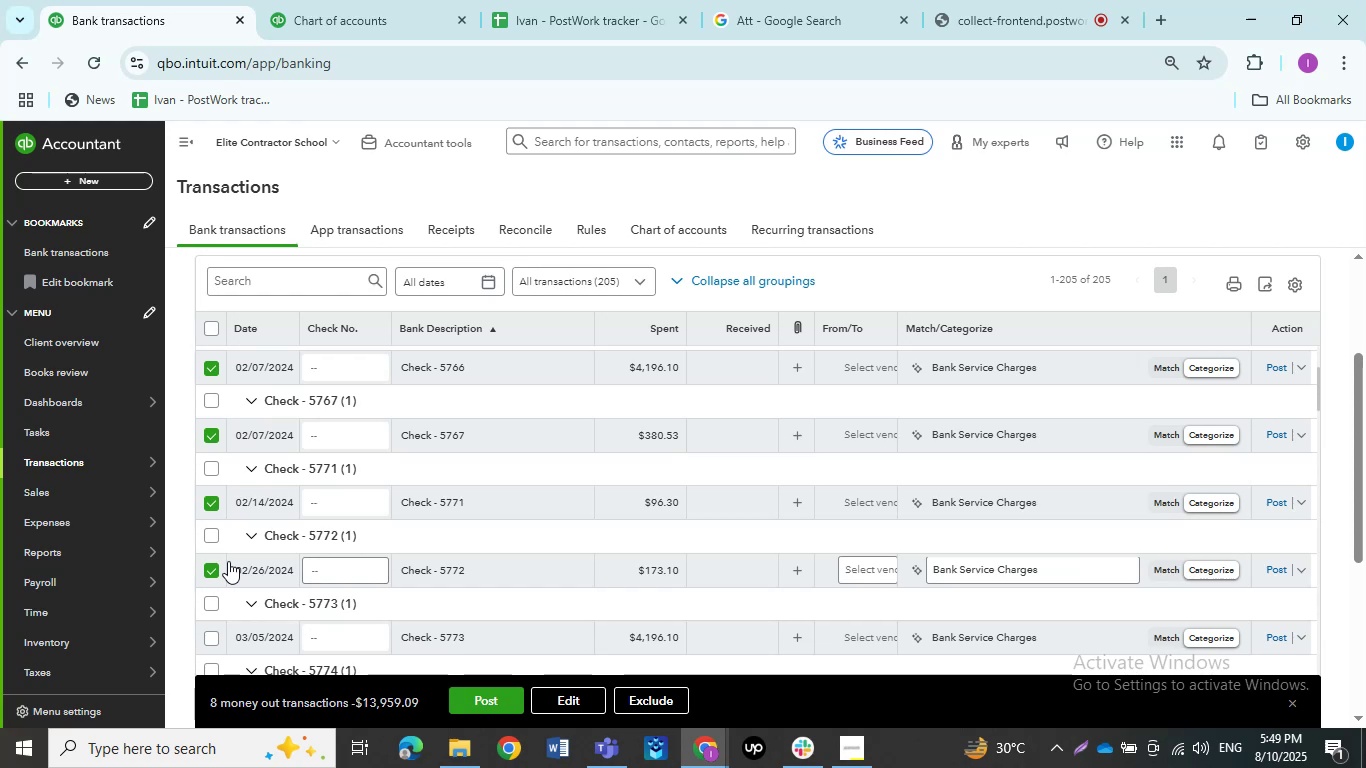 
wait(7.9)
 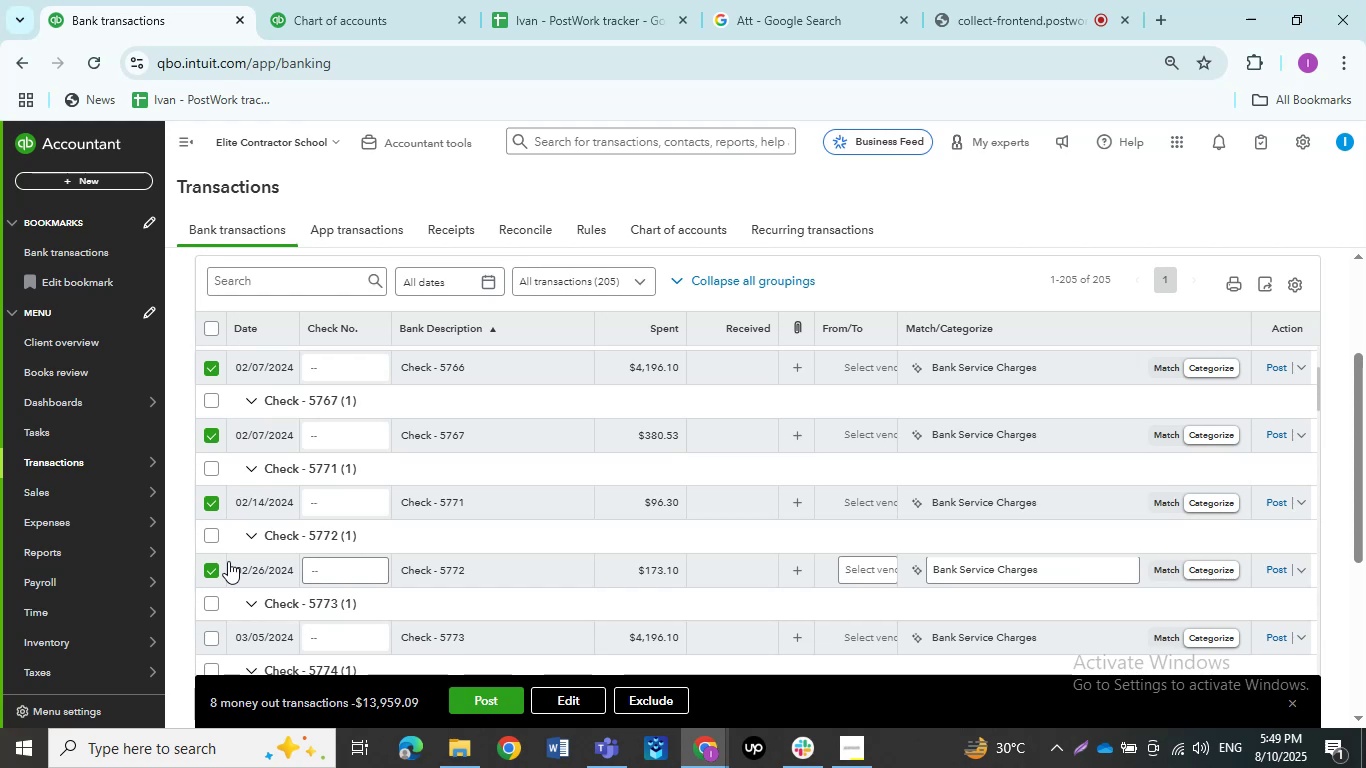 
scroll: coordinate [236, 561], scroll_direction: down, amount: 1.0
 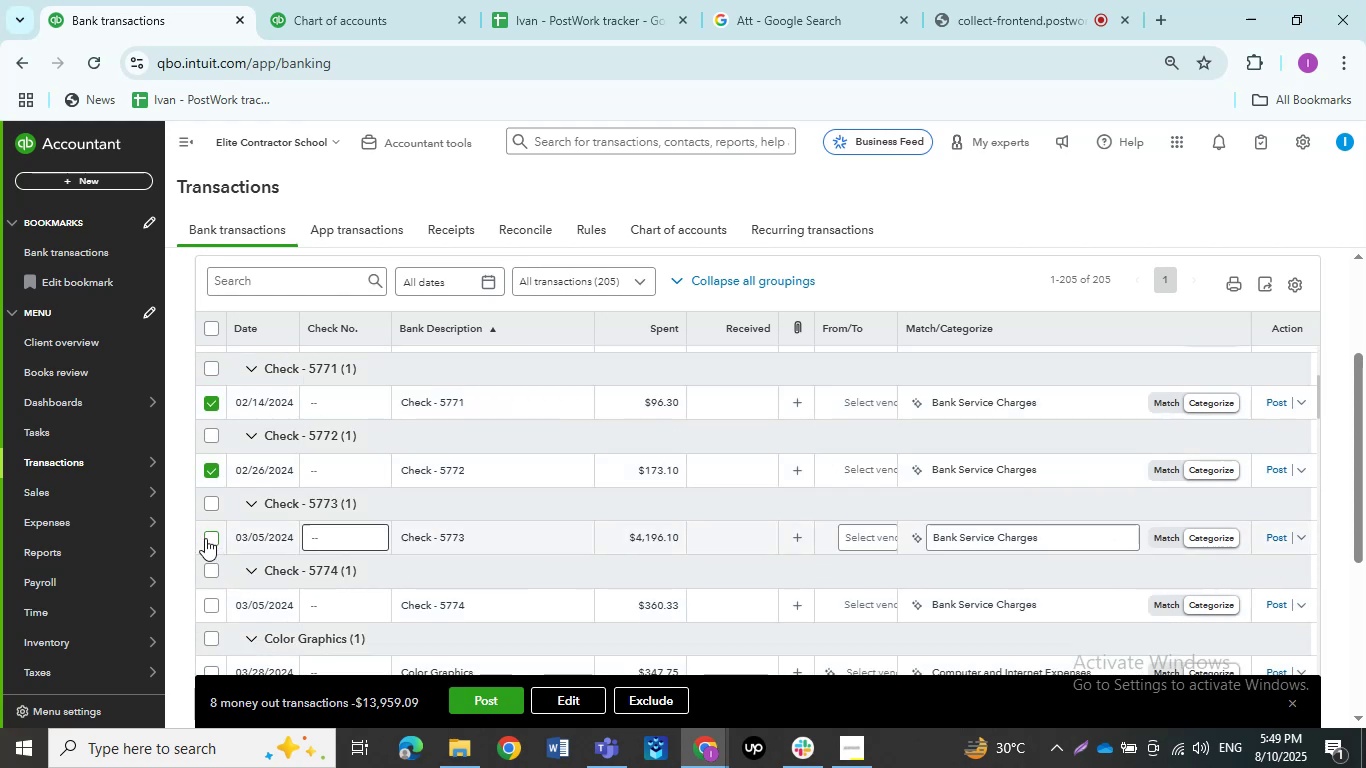 
left_click([205, 538])
 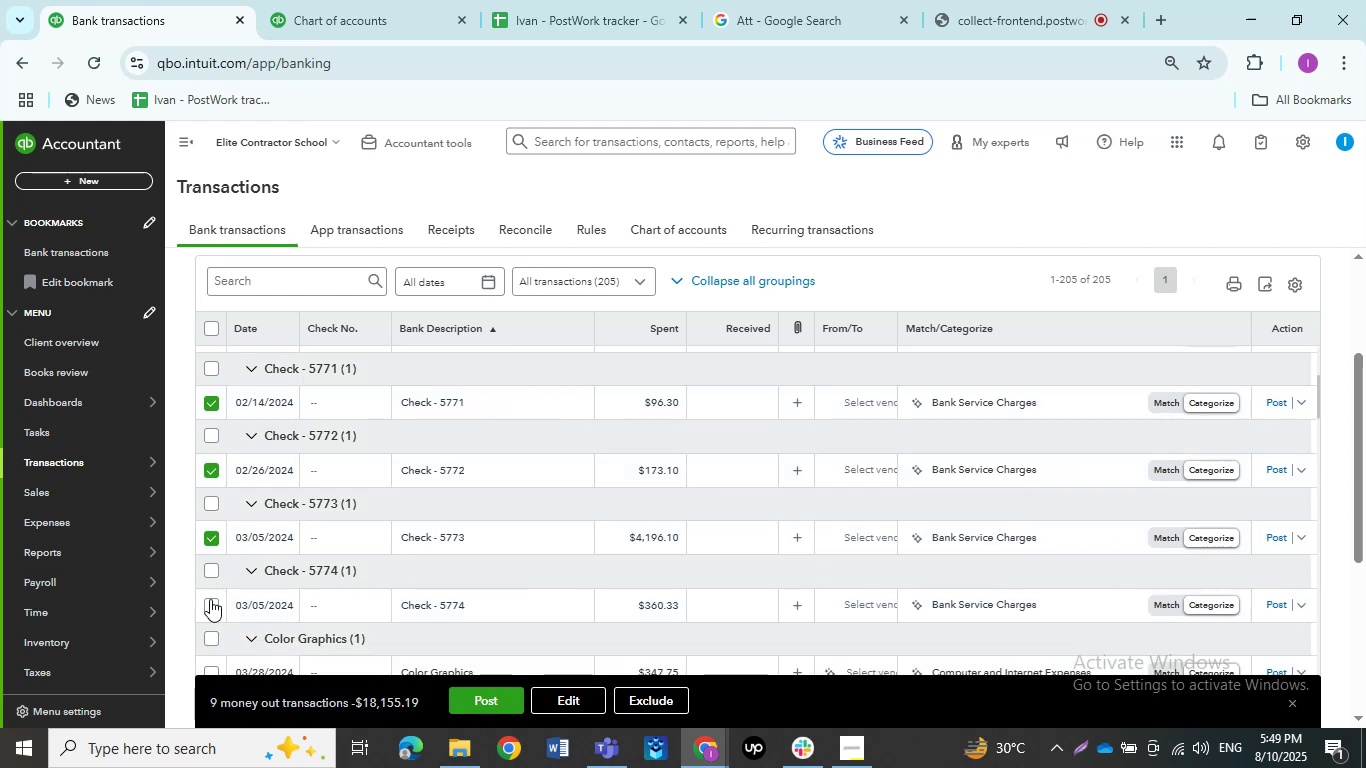 
left_click([210, 602])
 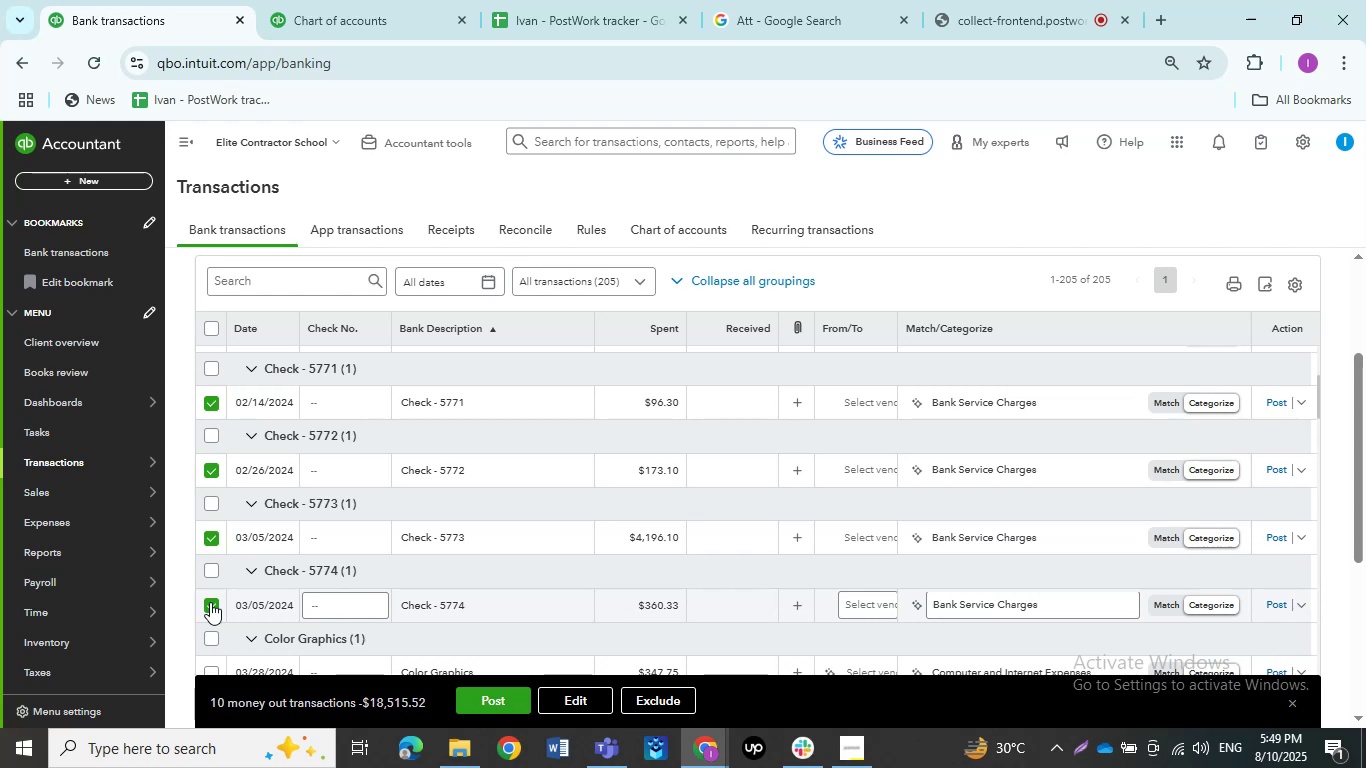 
scroll: coordinate [226, 608], scroll_direction: down, amount: 2.0
 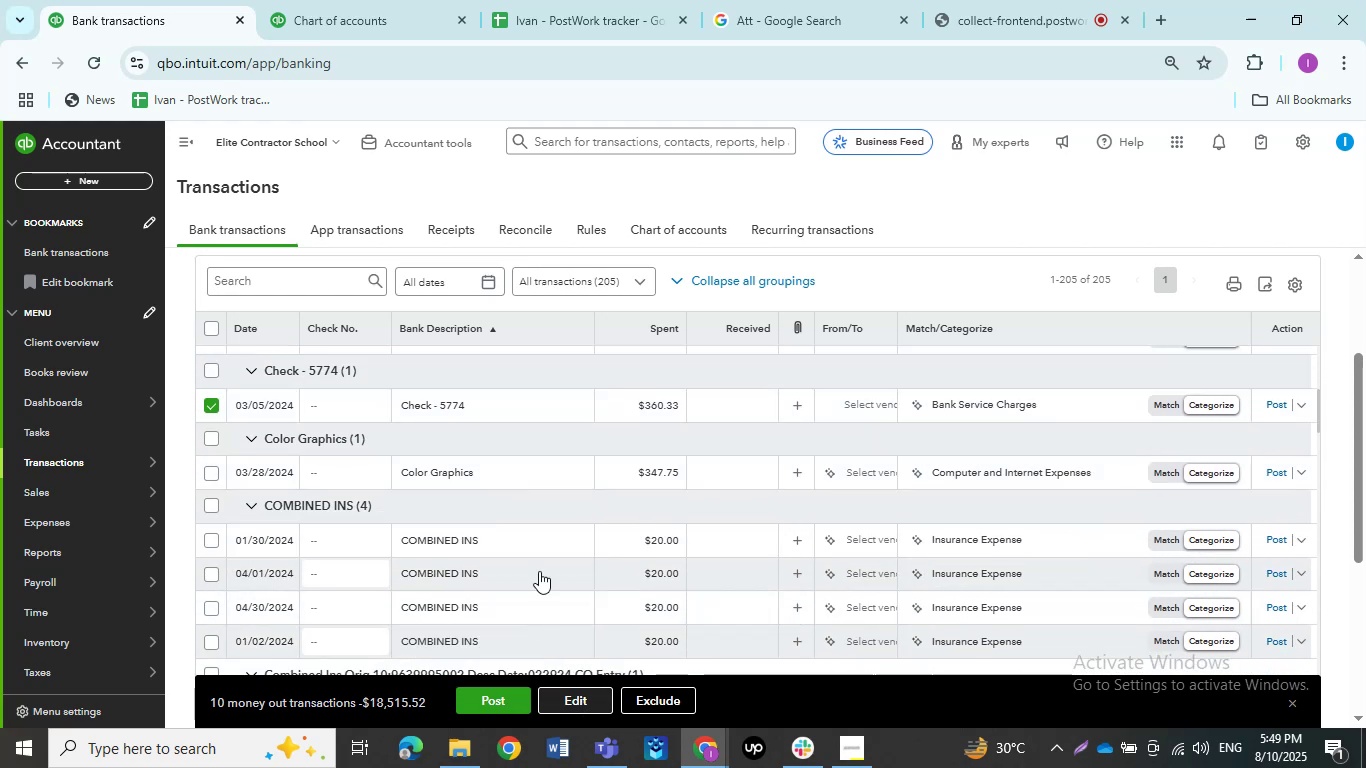 
left_click([512, 370])
 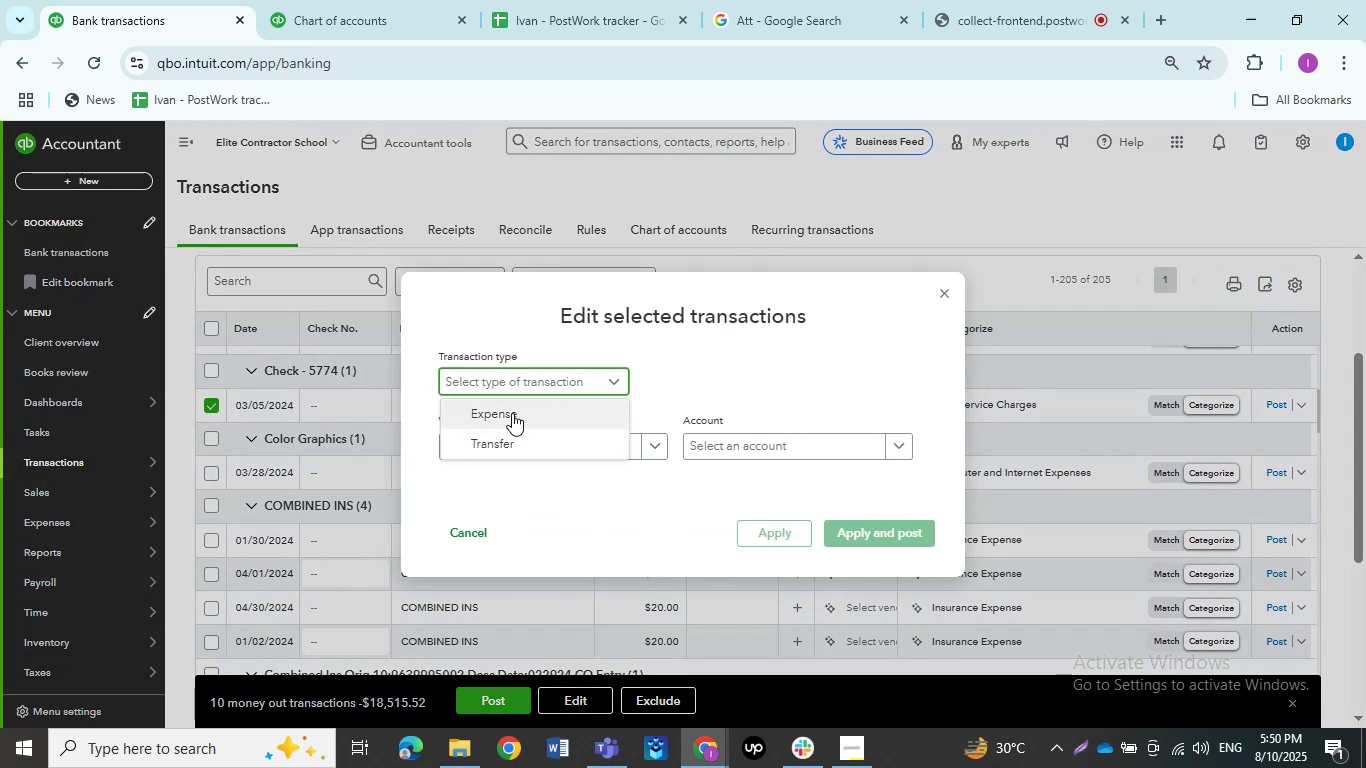 
left_click([512, 413])
 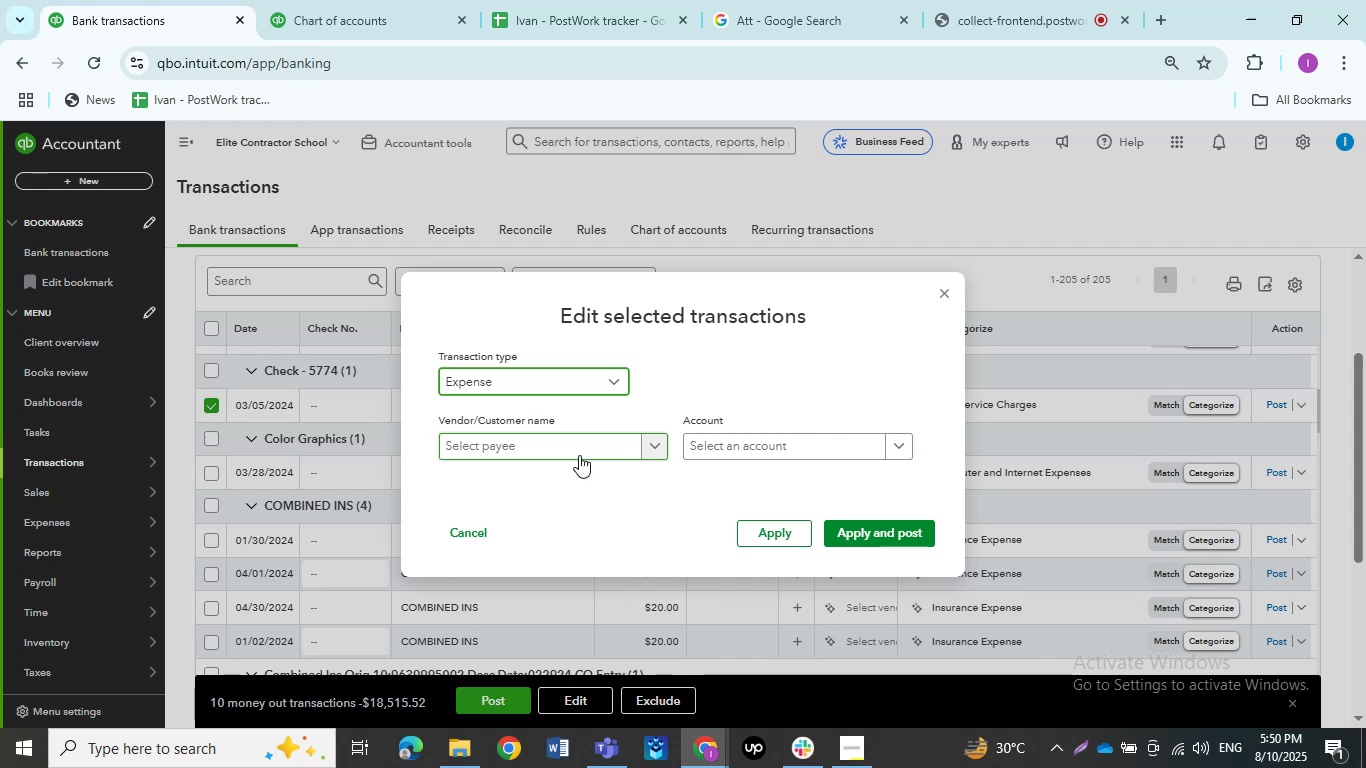 
left_click([579, 455])
 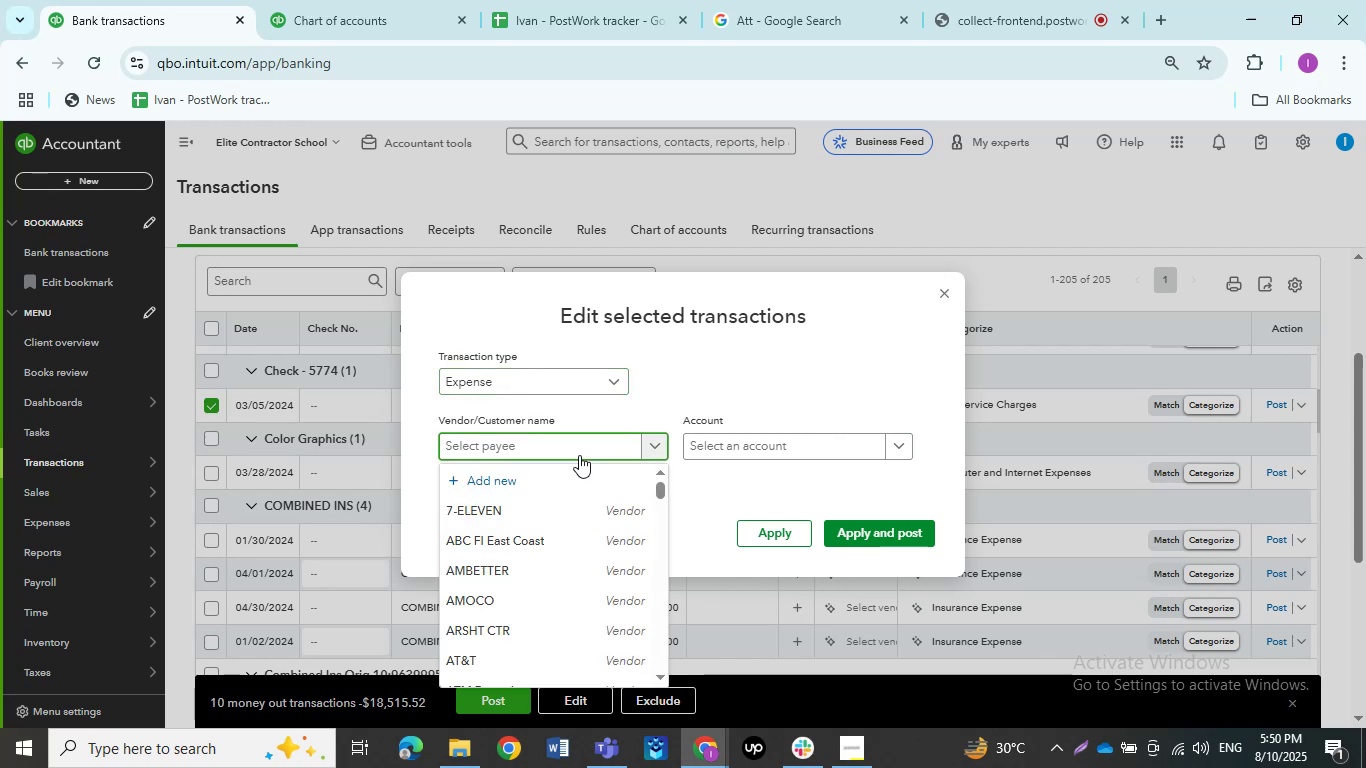 
type(Check)
 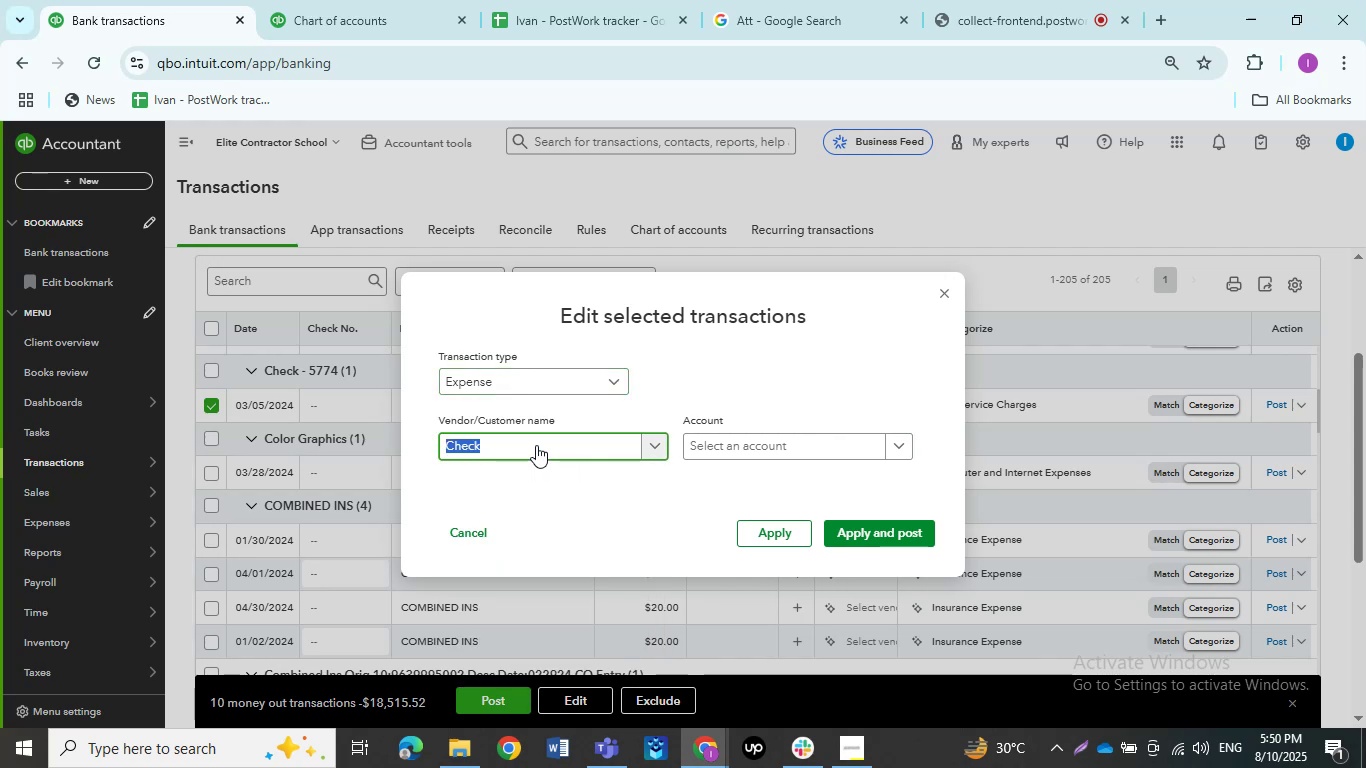 
left_click([526, 478])
 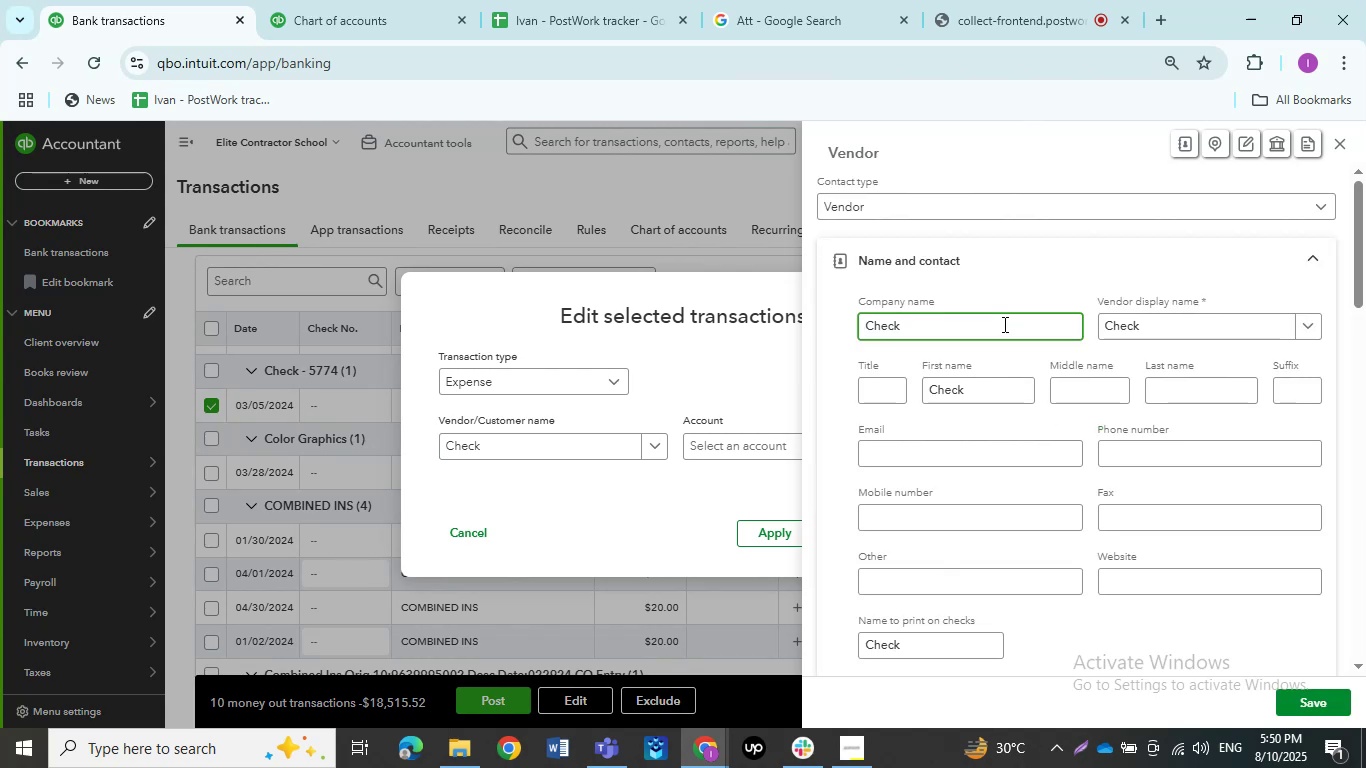 
left_click([1286, 701])
 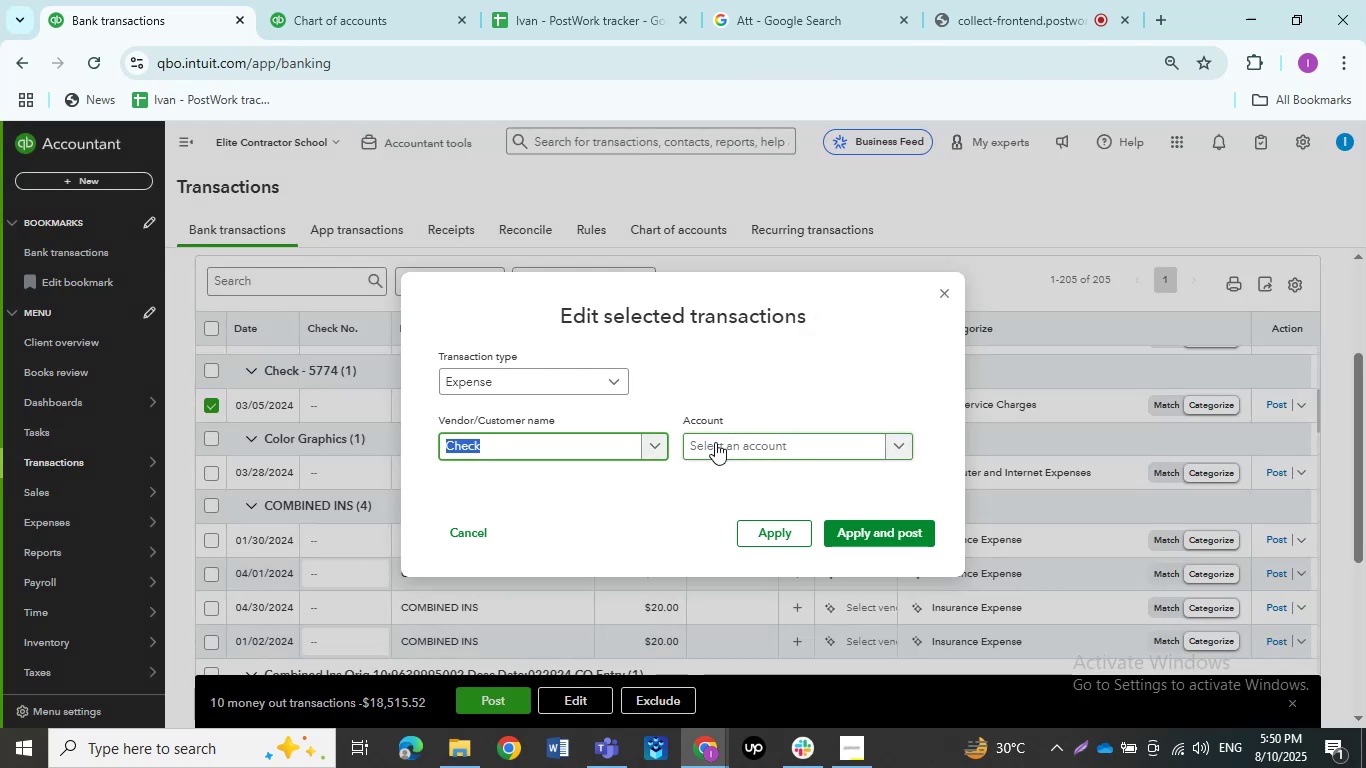 
wait(5.15)
 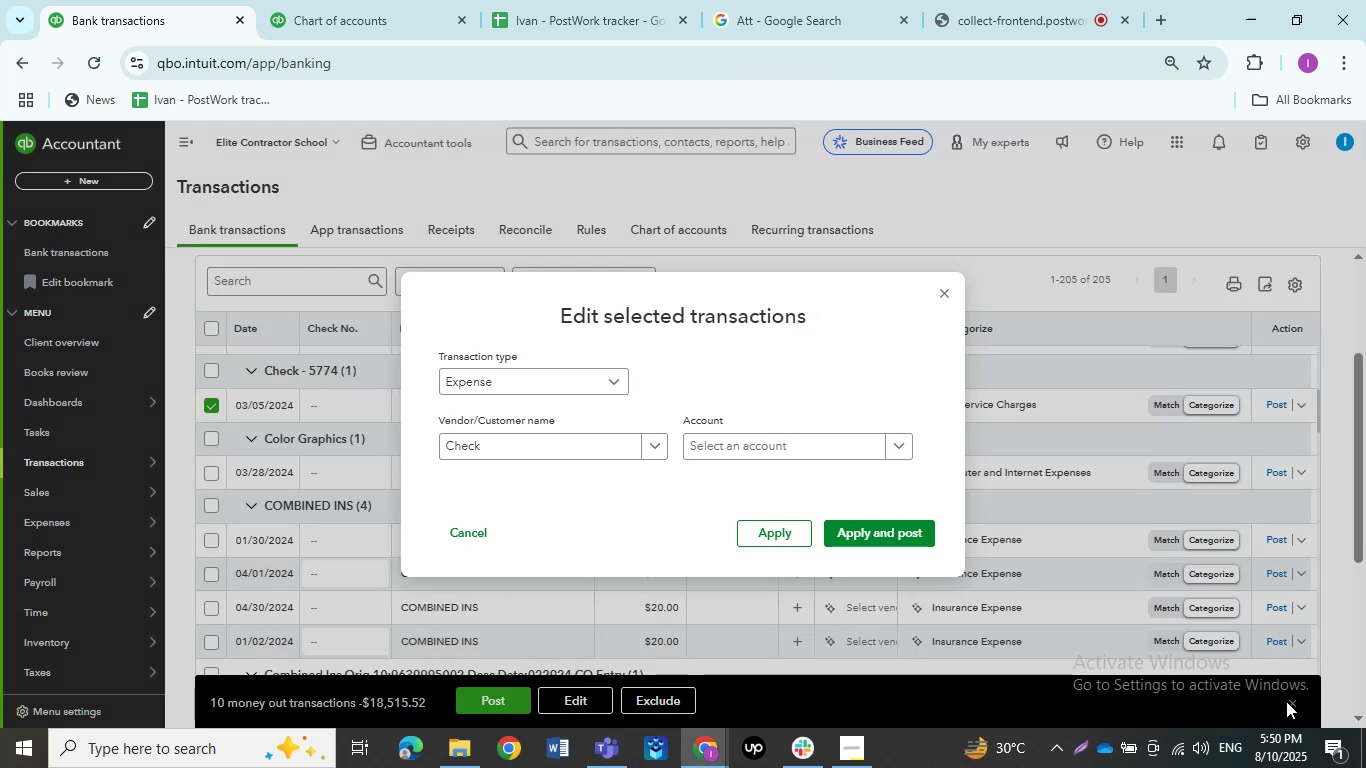 
left_click([715, 442])
 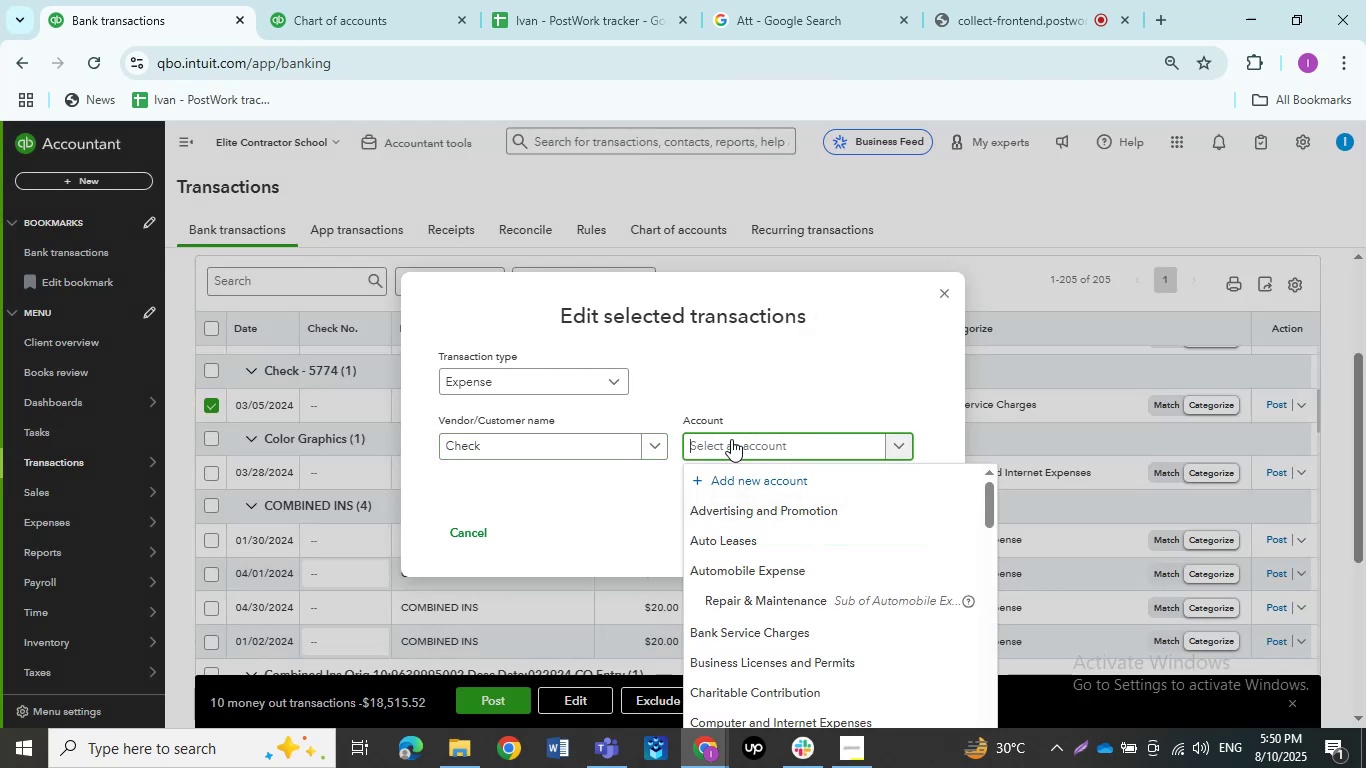 
type(Ask )
 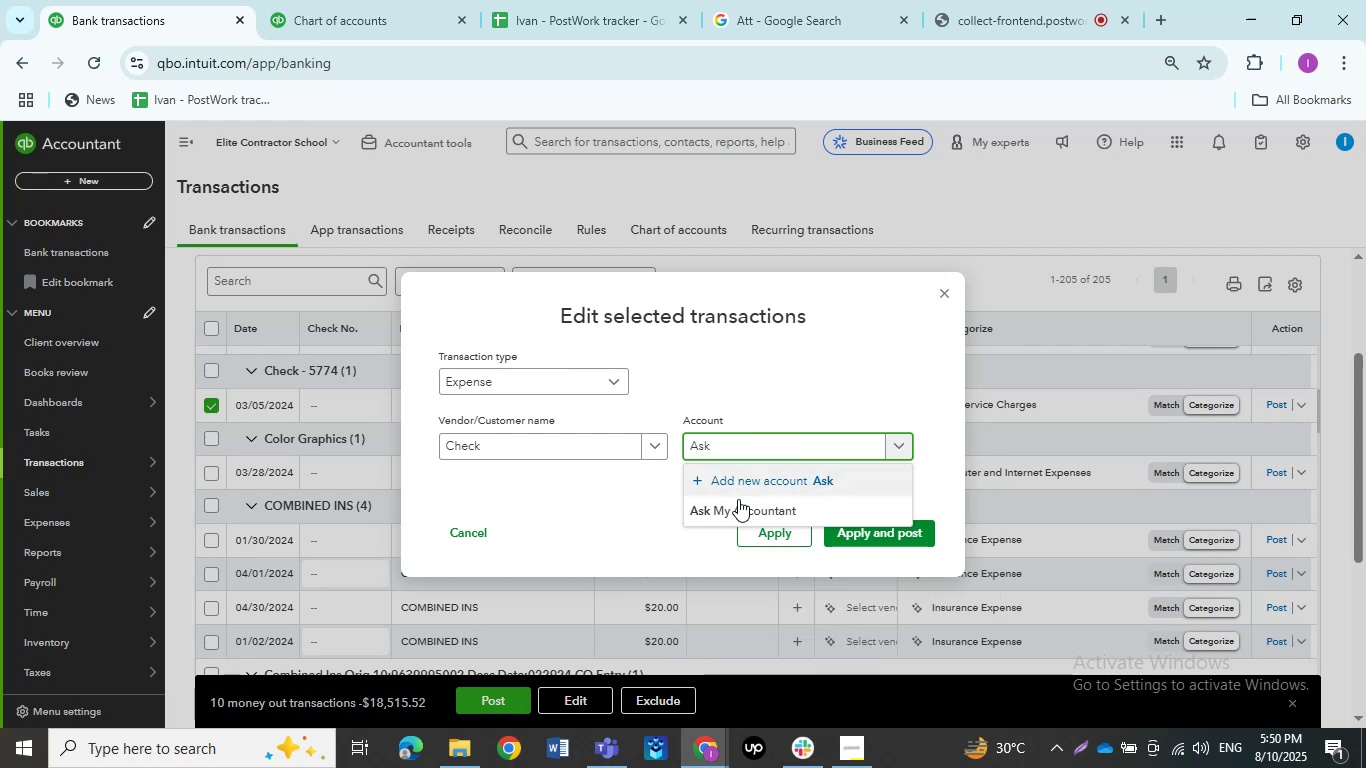 
left_click([738, 506])
 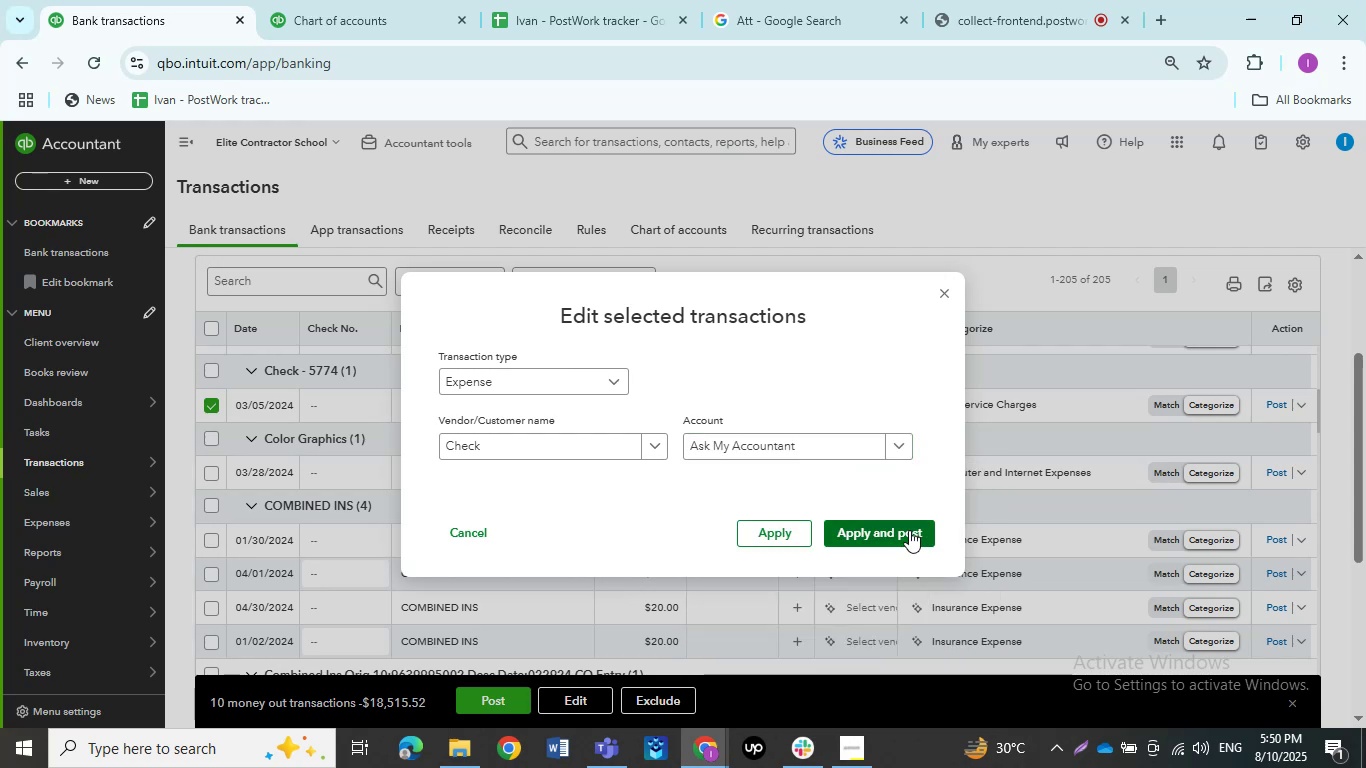 
left_click([909, 530])
 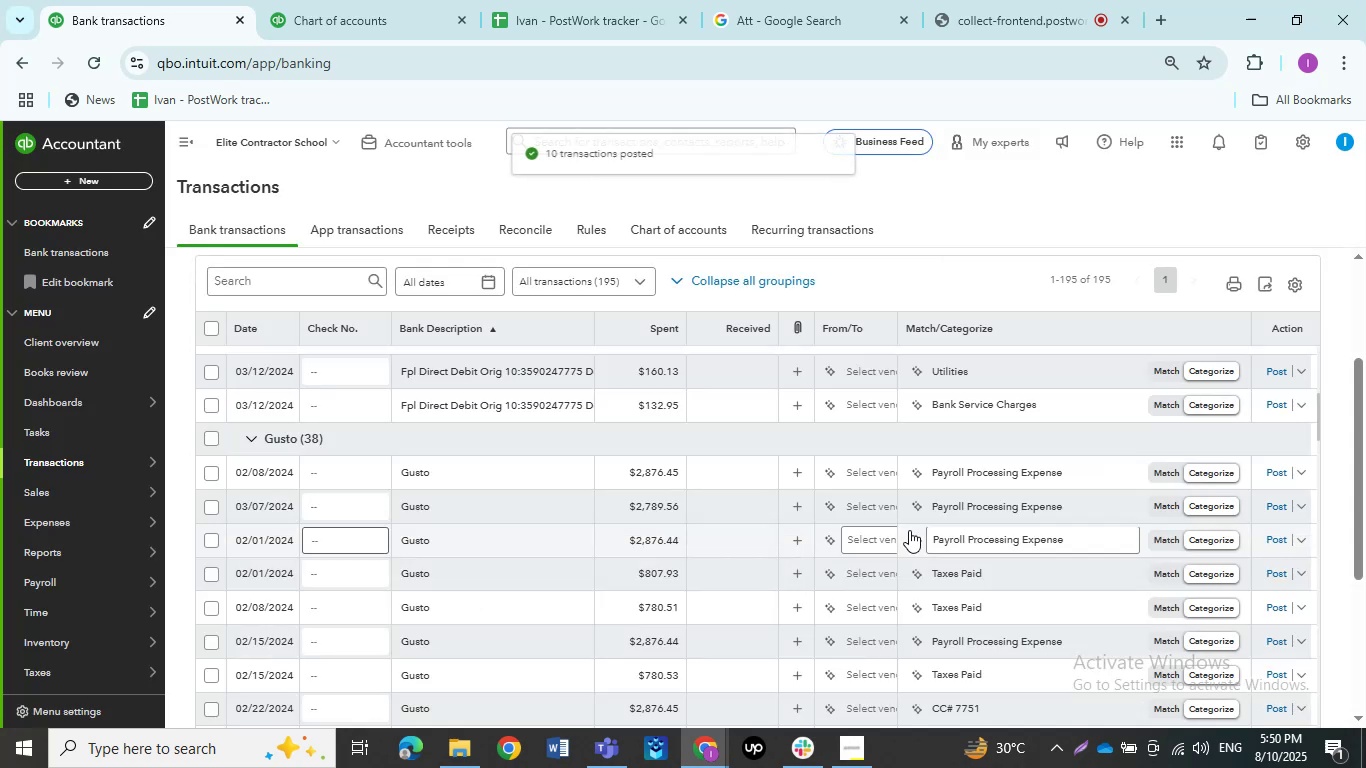 
wait(9.46)
 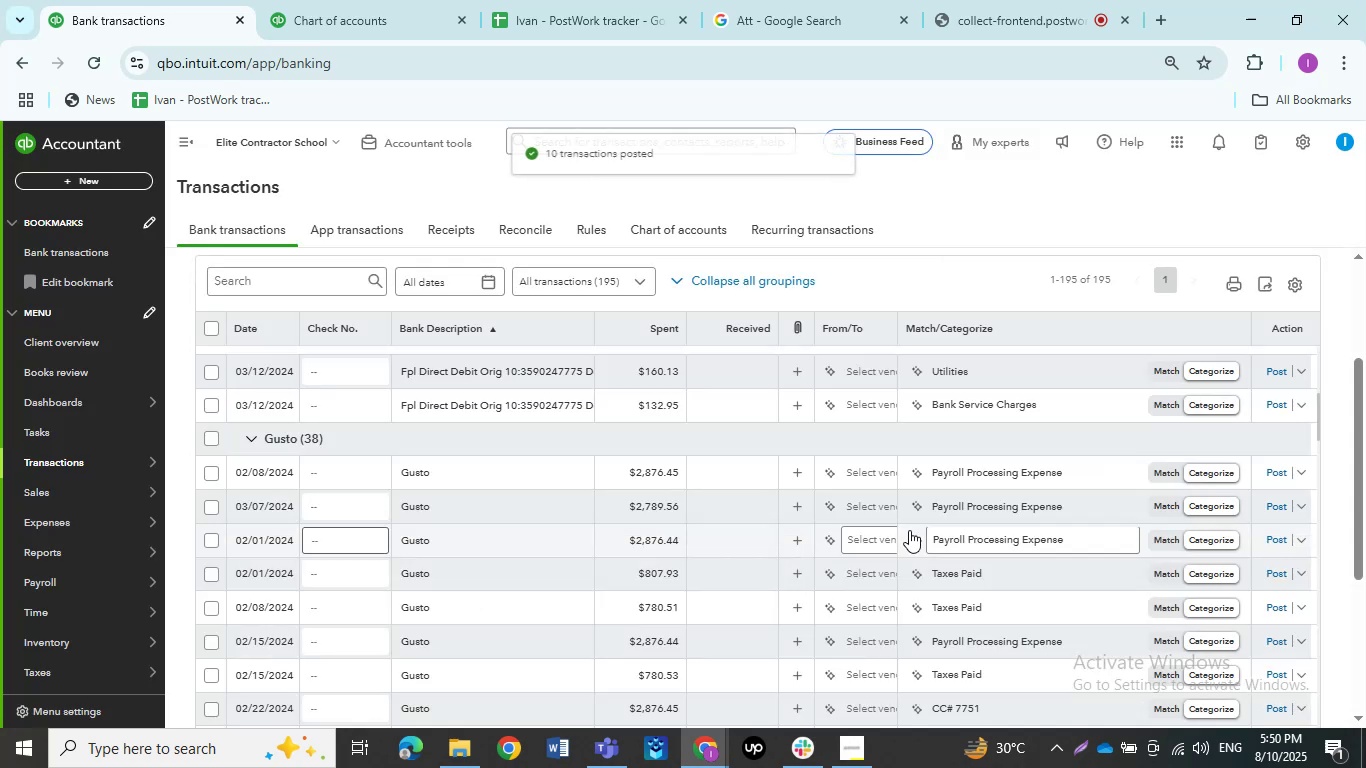 
mouse_move([487, 411])
 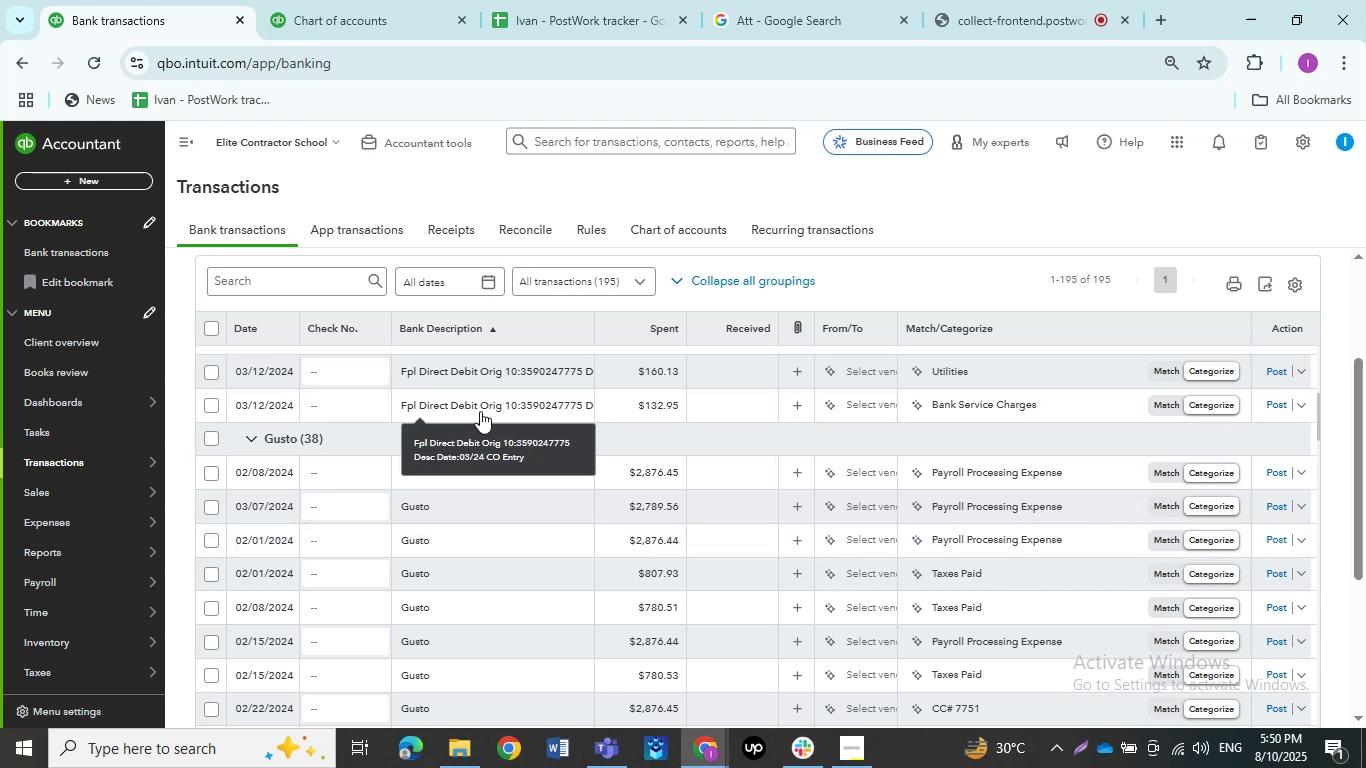 
mouse_move([481, 382])
 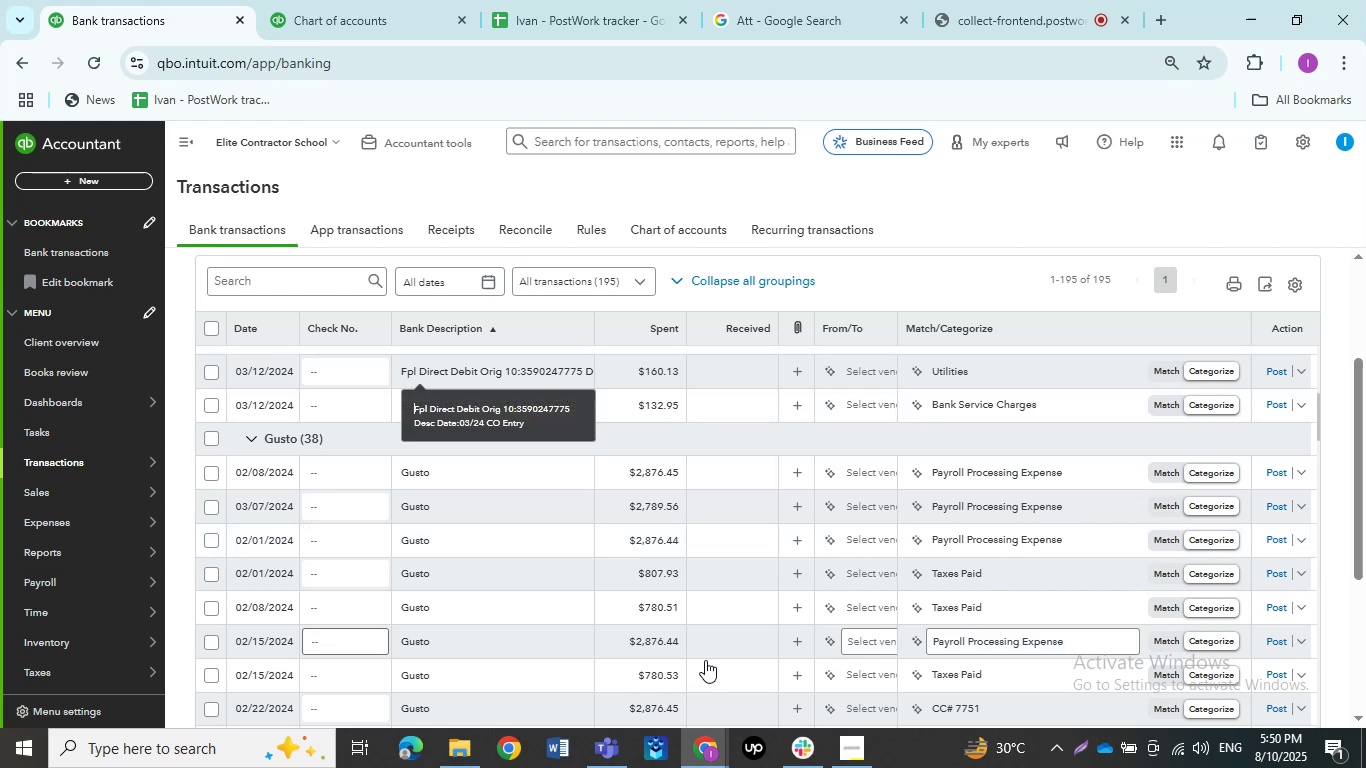 
scroll: coordinate [540, 469], scroll_direction: up, amount: 9.0
 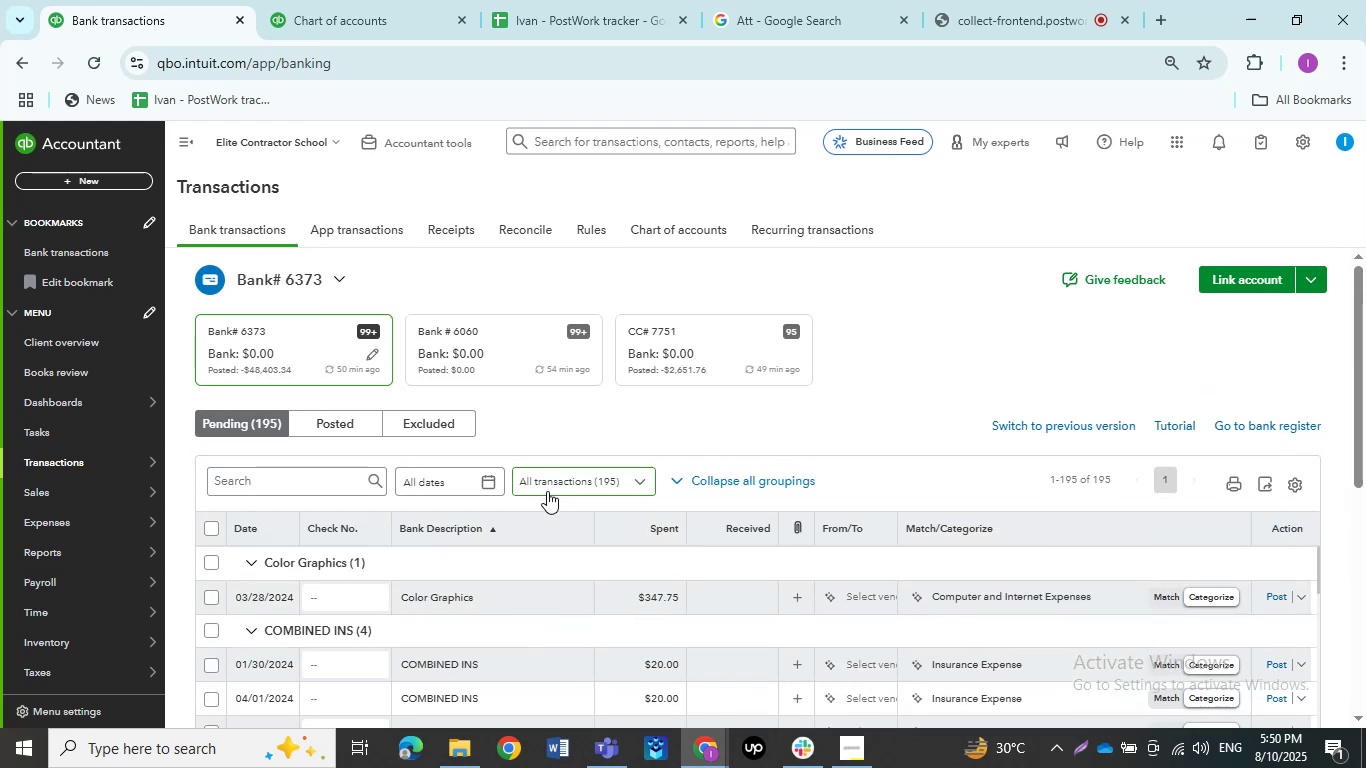 
scroll: coordinate [545, 494], scroll_direction: down, amount: 1.0
 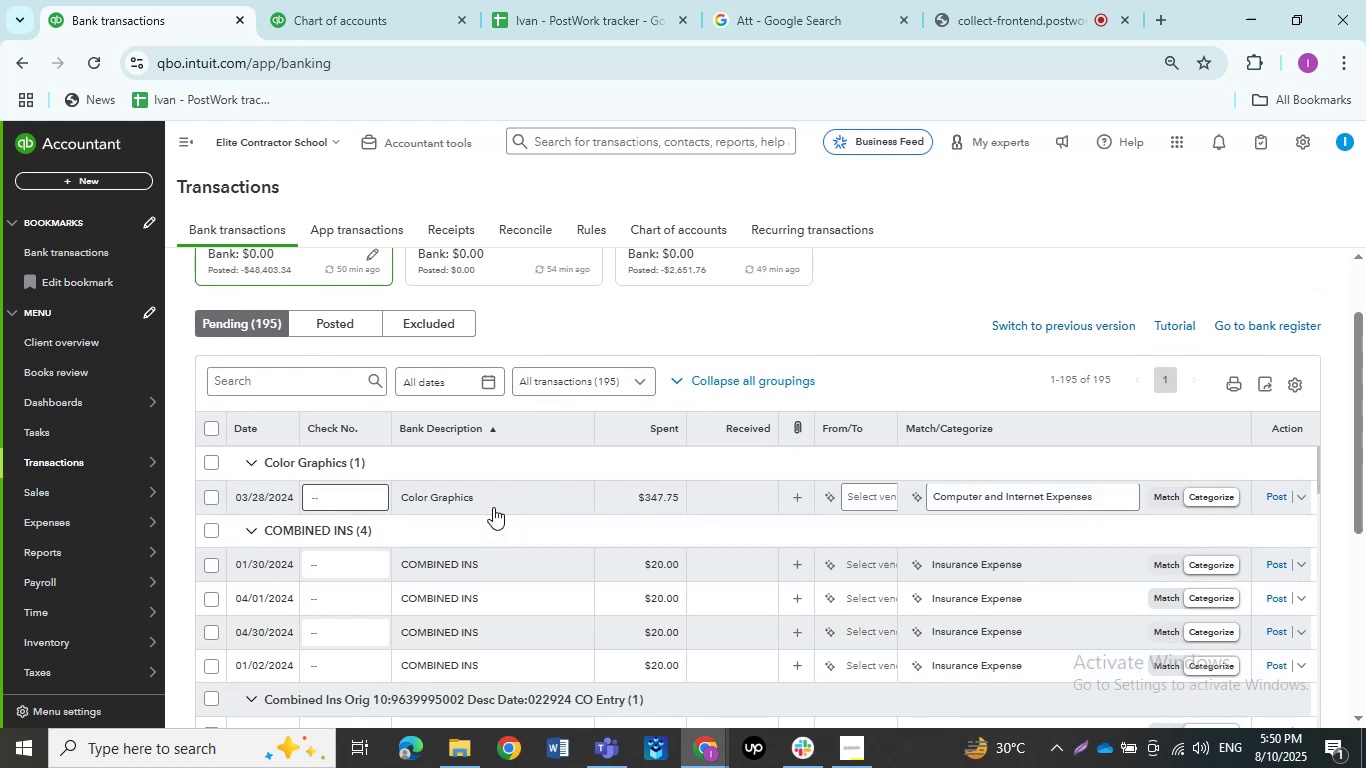 
left_click([492, 506])
 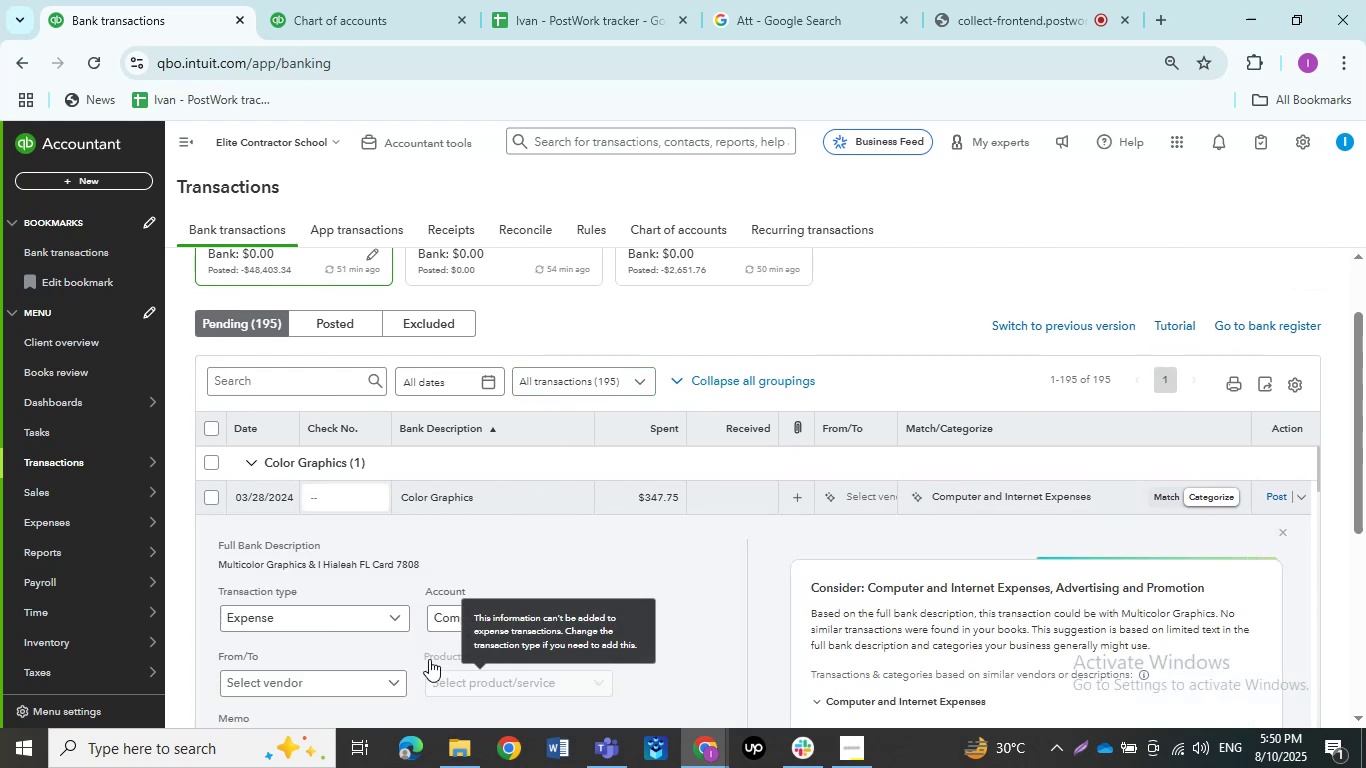 
scroll: coordinate [490, 530], scroll_direction: down, amount: 2.0
 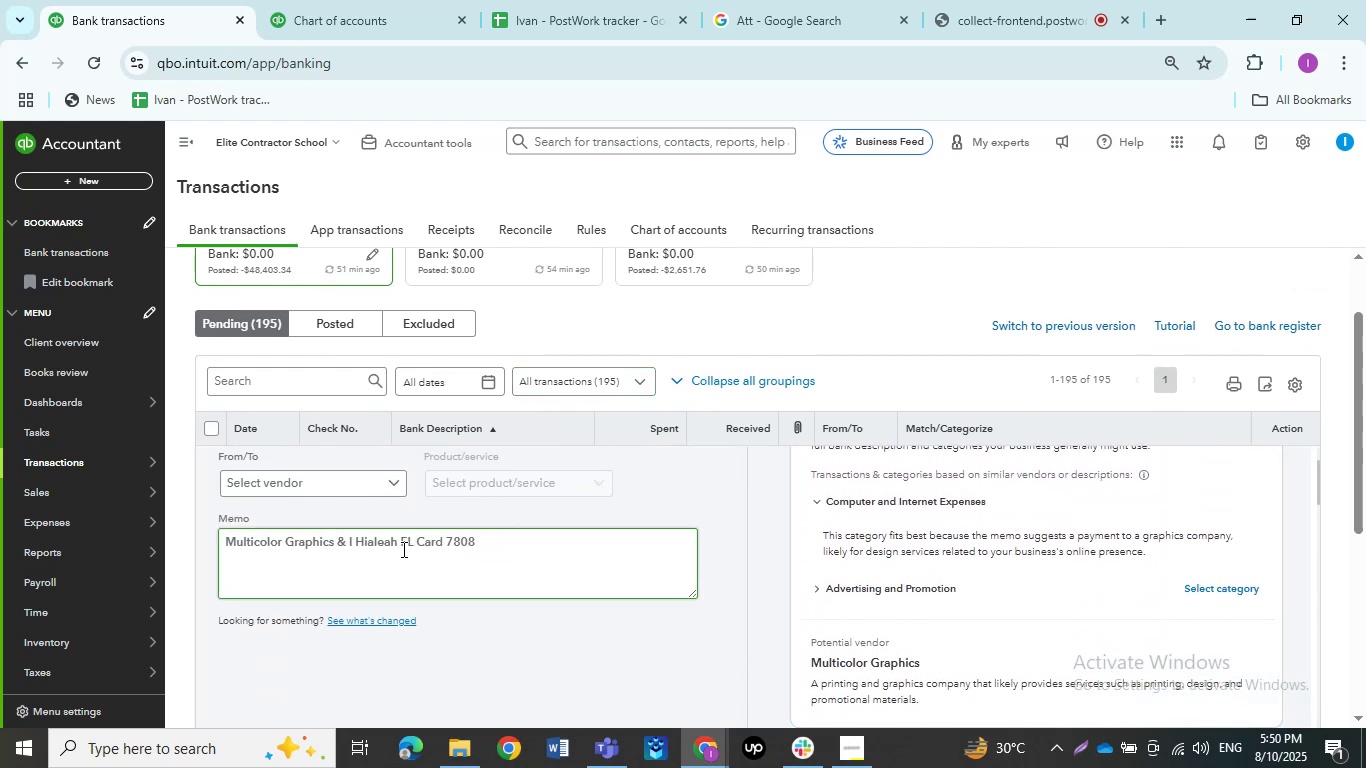 
left_click_drag(start_coordinate=[415, 544], to_coordinate=[220, 543])
 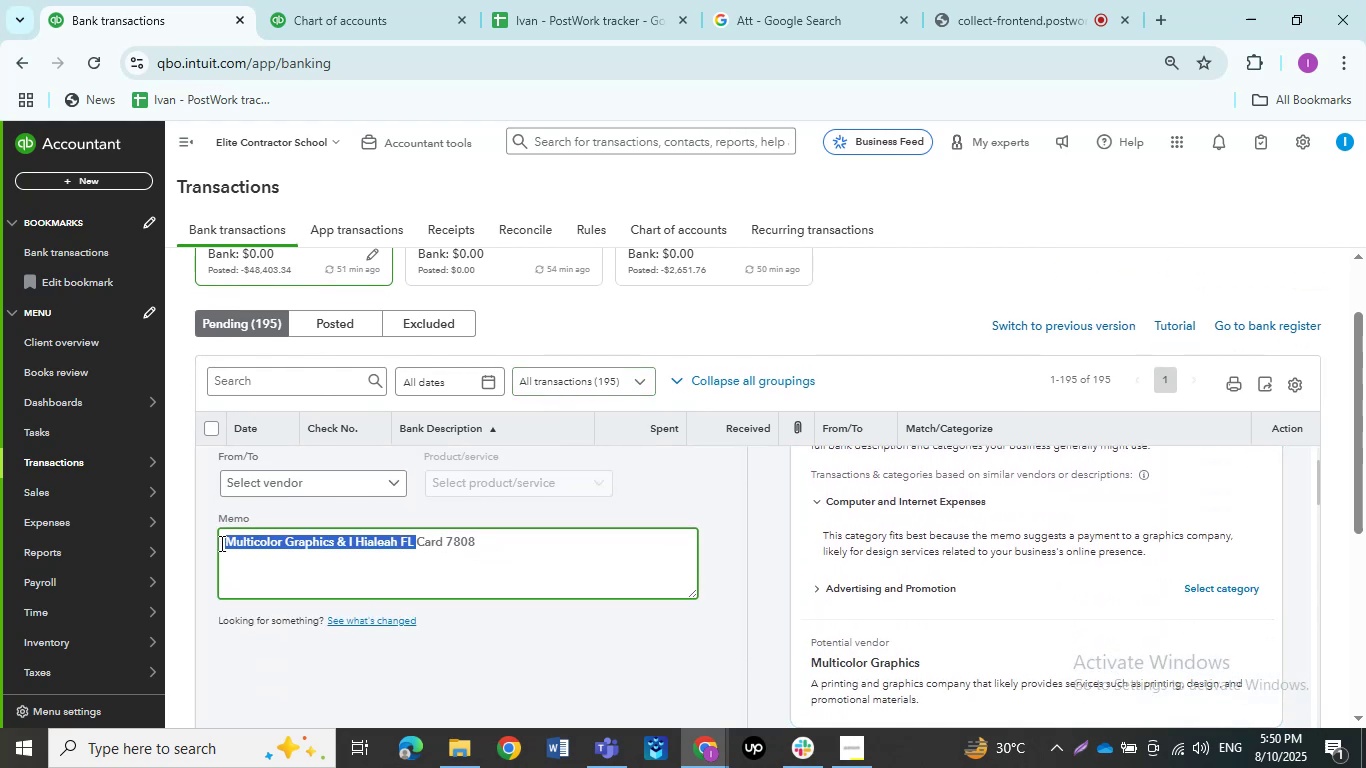 
key(Control+C)
 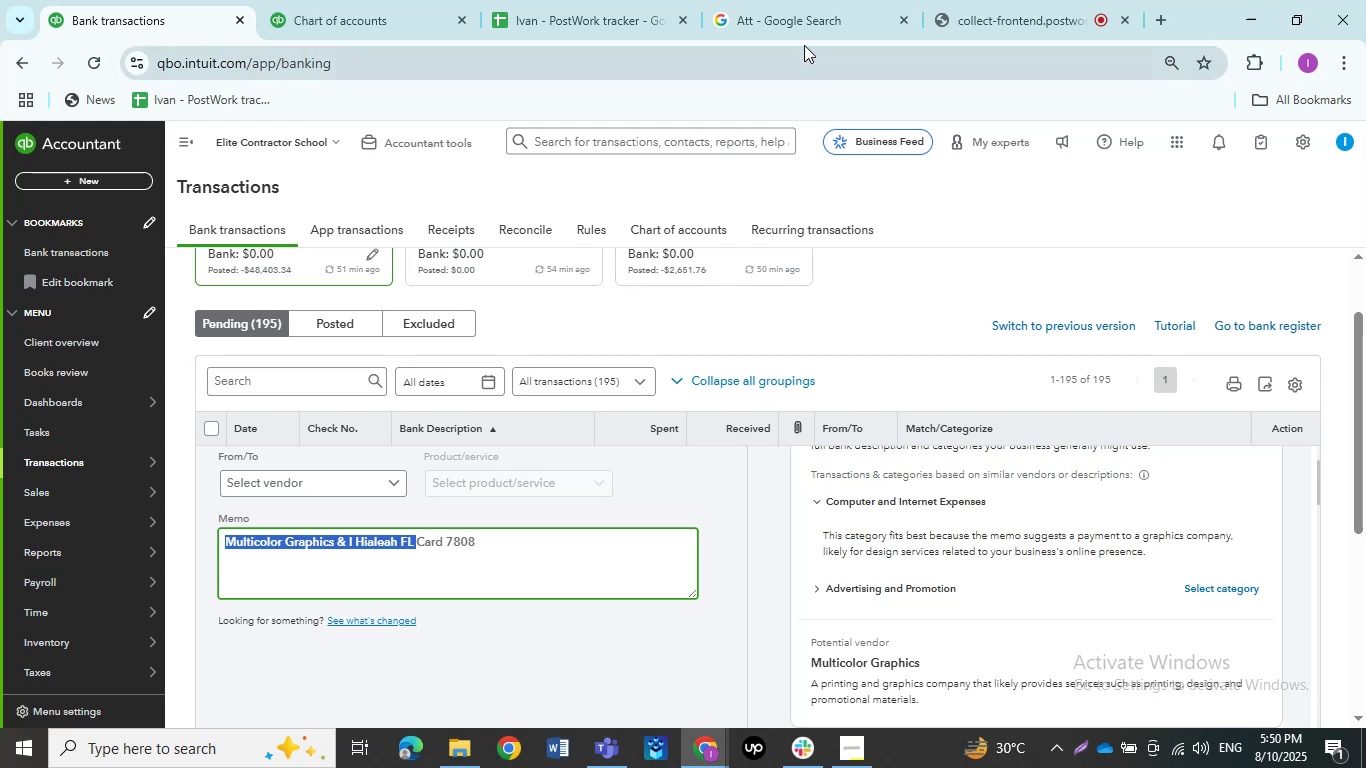 
left_click([804, 32])
 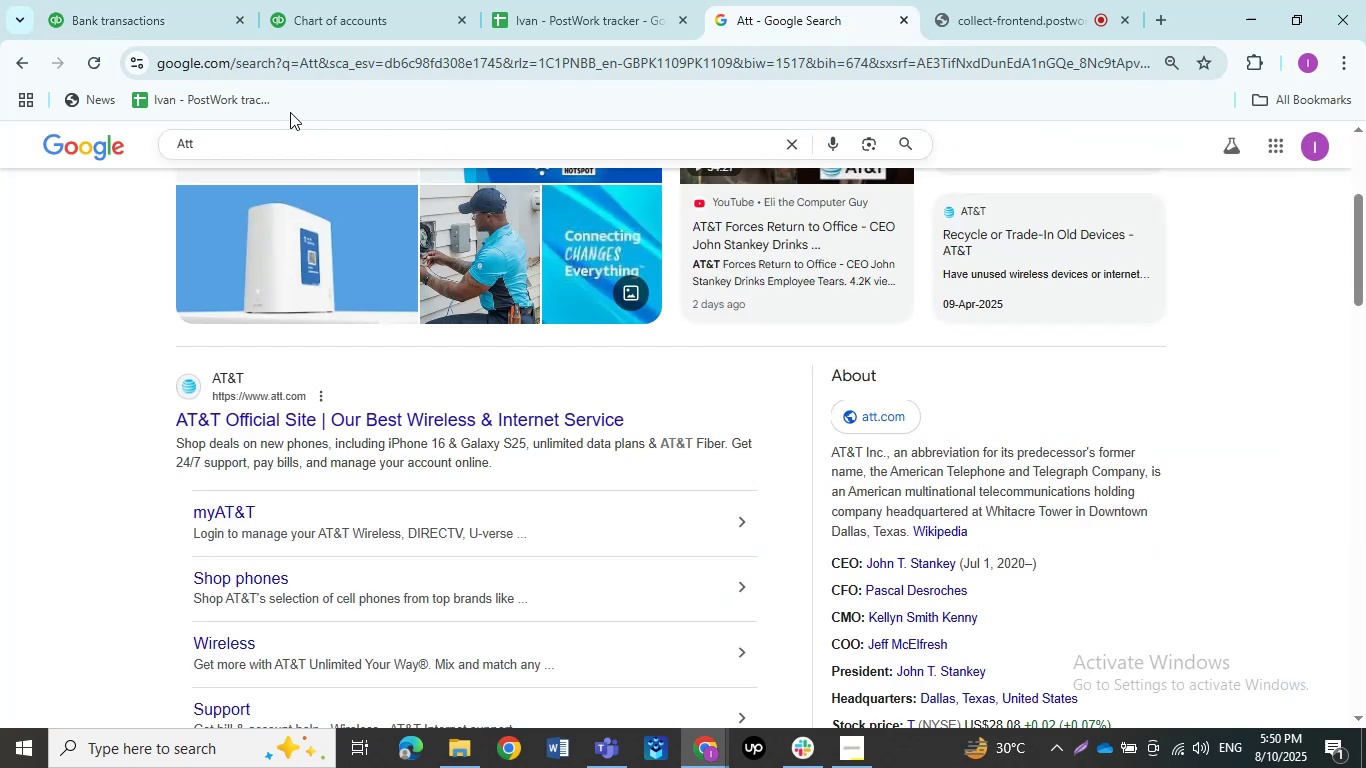 
left_click_drag(start_coordinate=[271, 136], to_coordinate=[122, 124])
 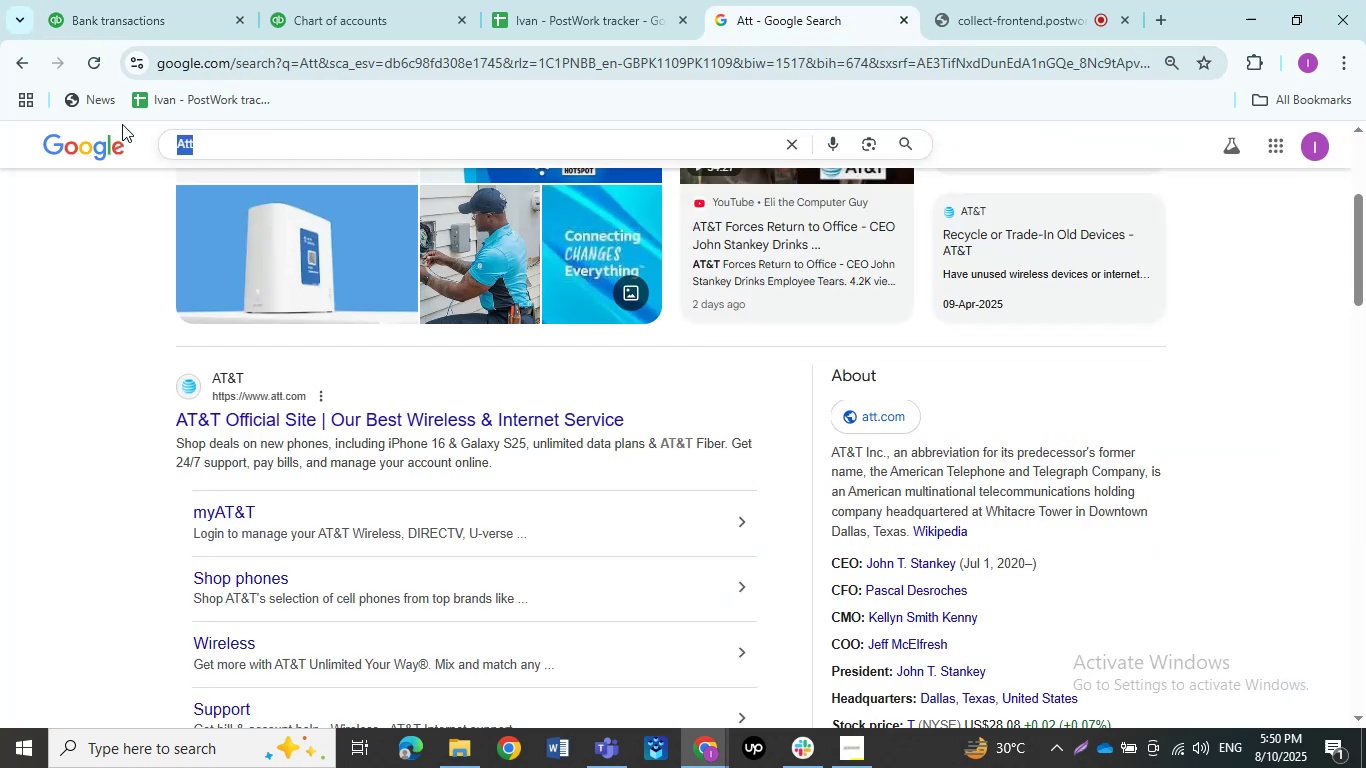 
key(Control+ControlLeft)
 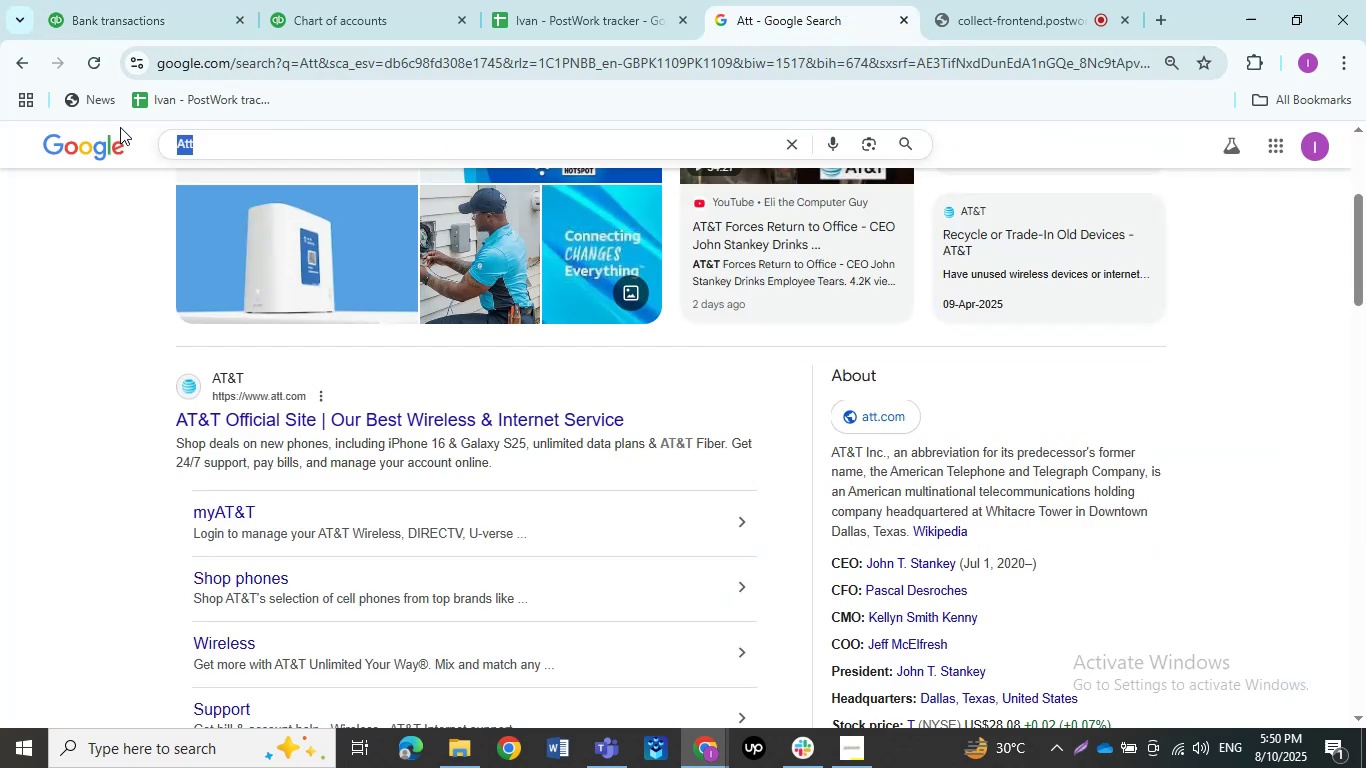 
key(Control+V)
 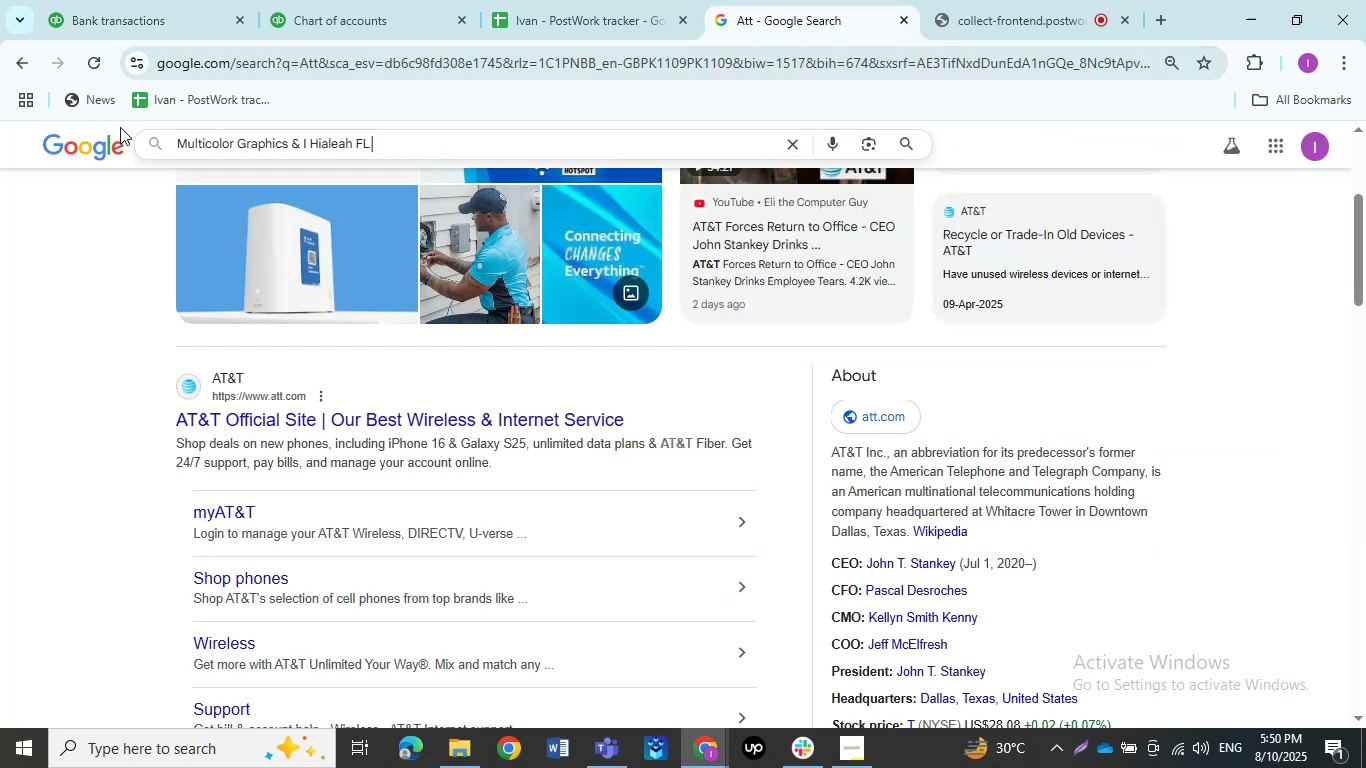 
key(NumpadEnter)
 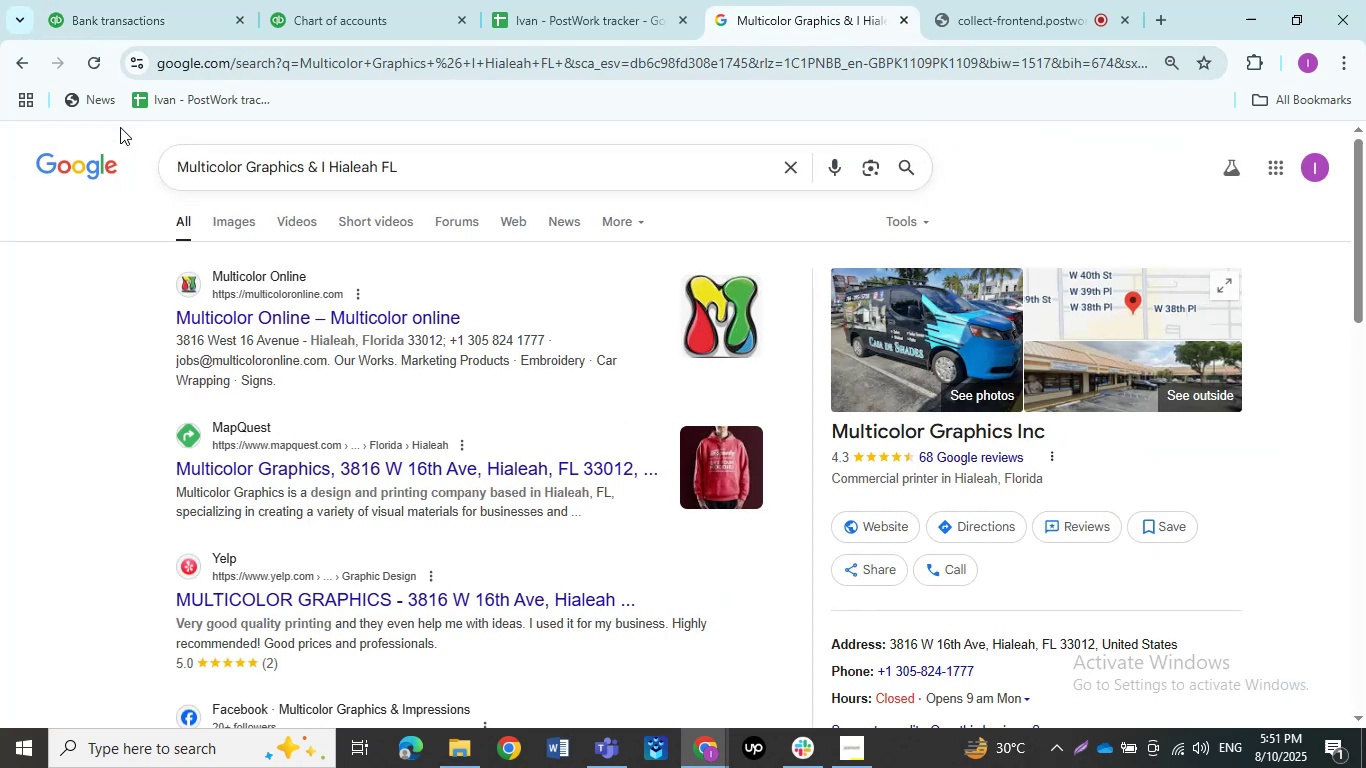 
wait(8.12)
 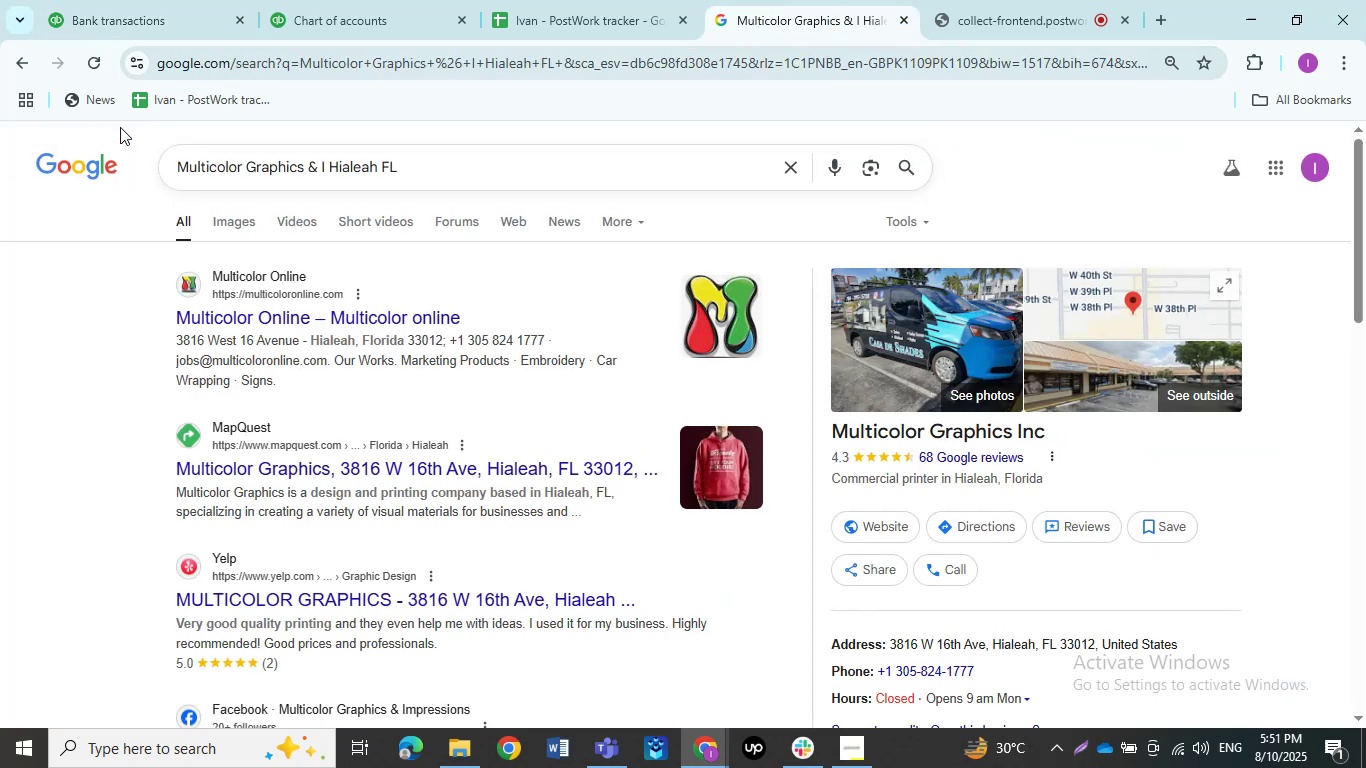 
left_click([148, 0])
 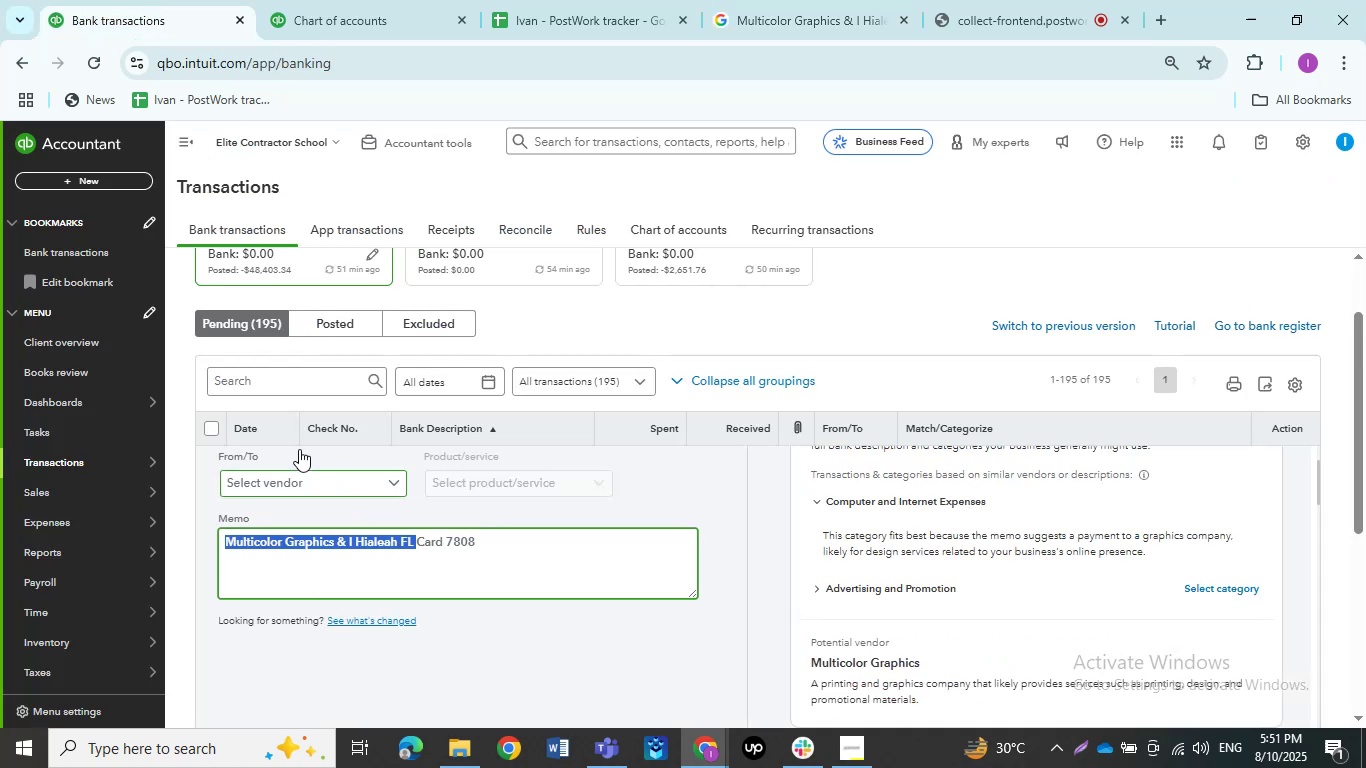 
scroll: coordinate [478, 525], scroll_direction: up, amount: 3.0
 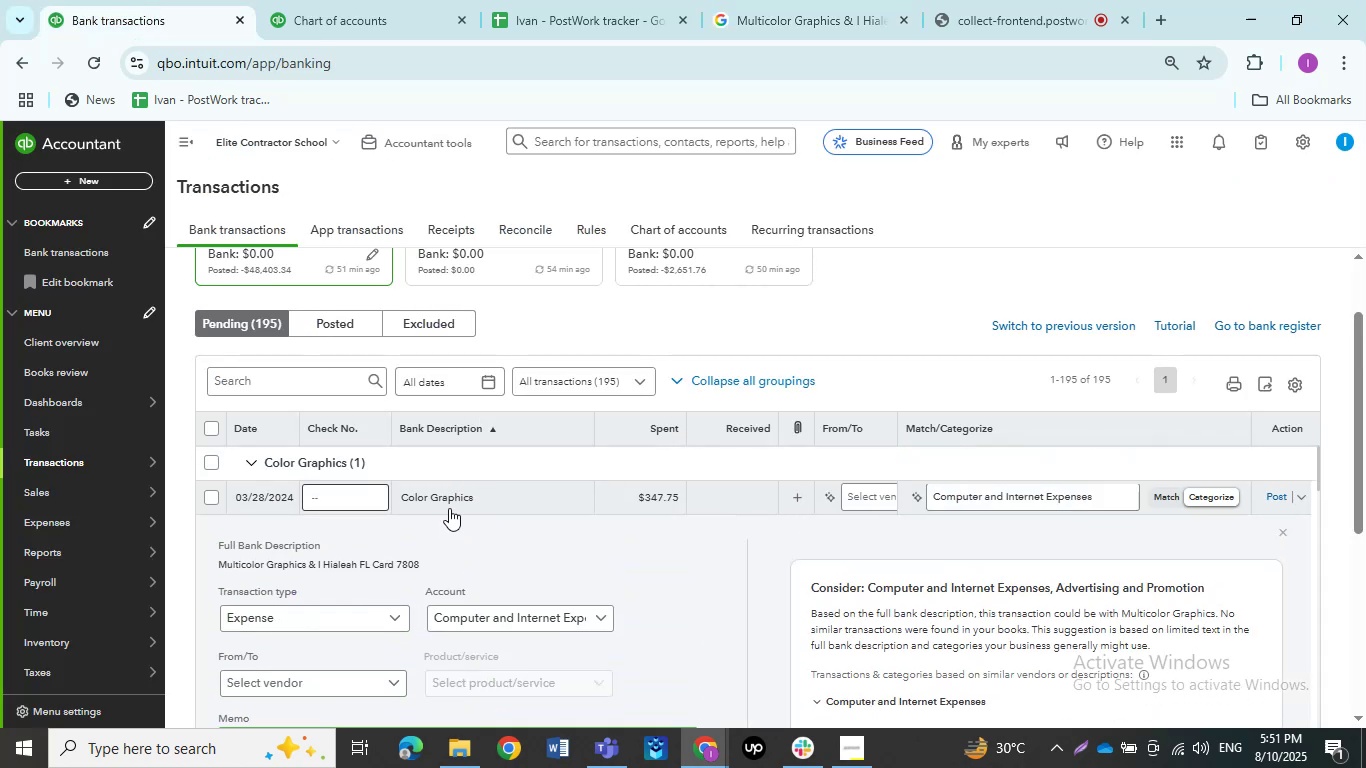 
left_click([449, 504])
 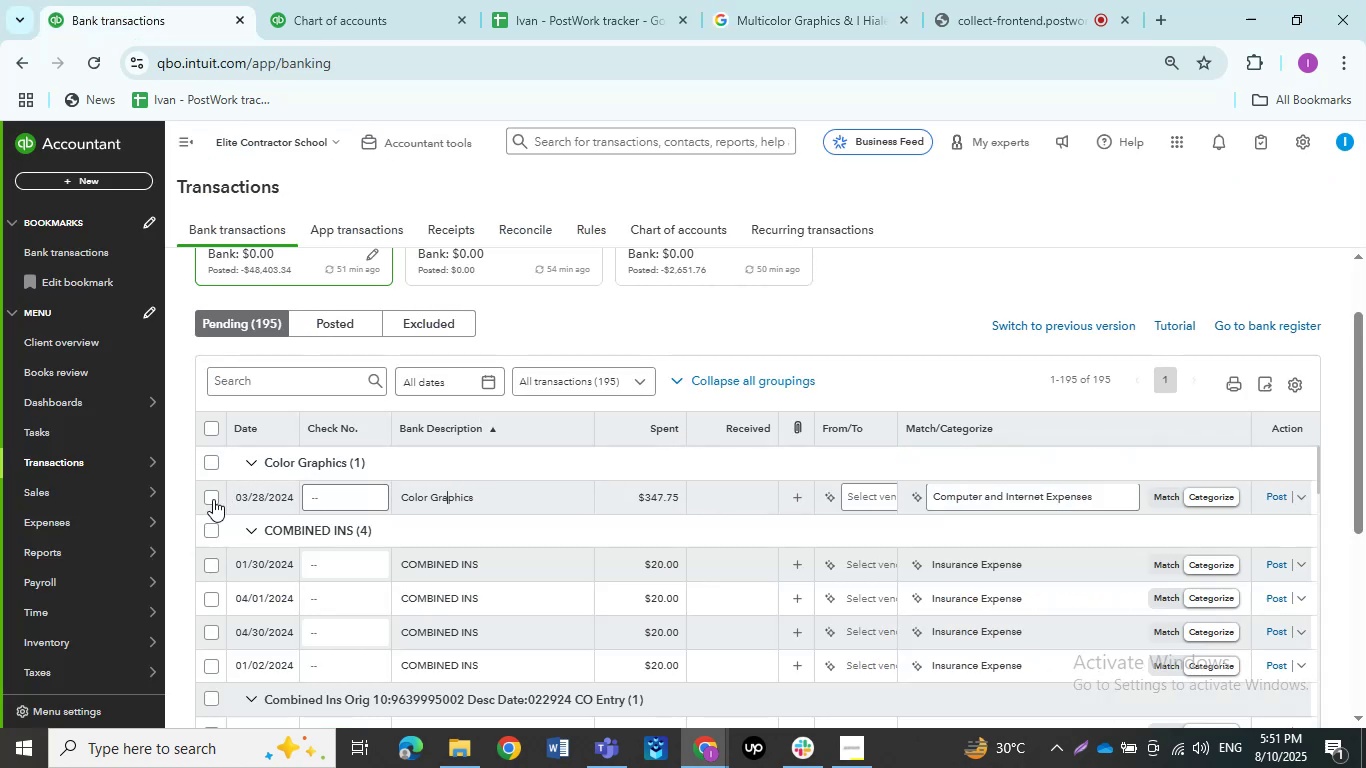 
left_click([213, 499])
 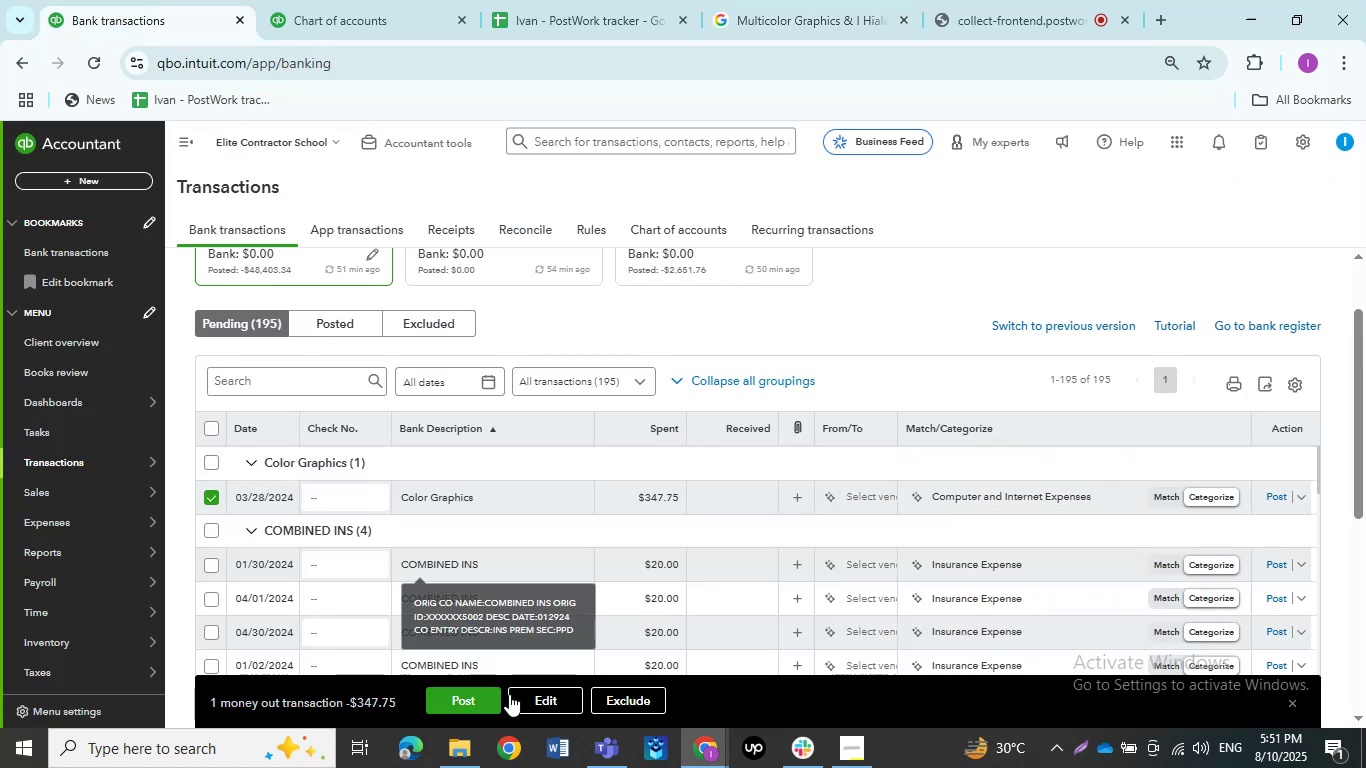 
left_click([533, 704])
 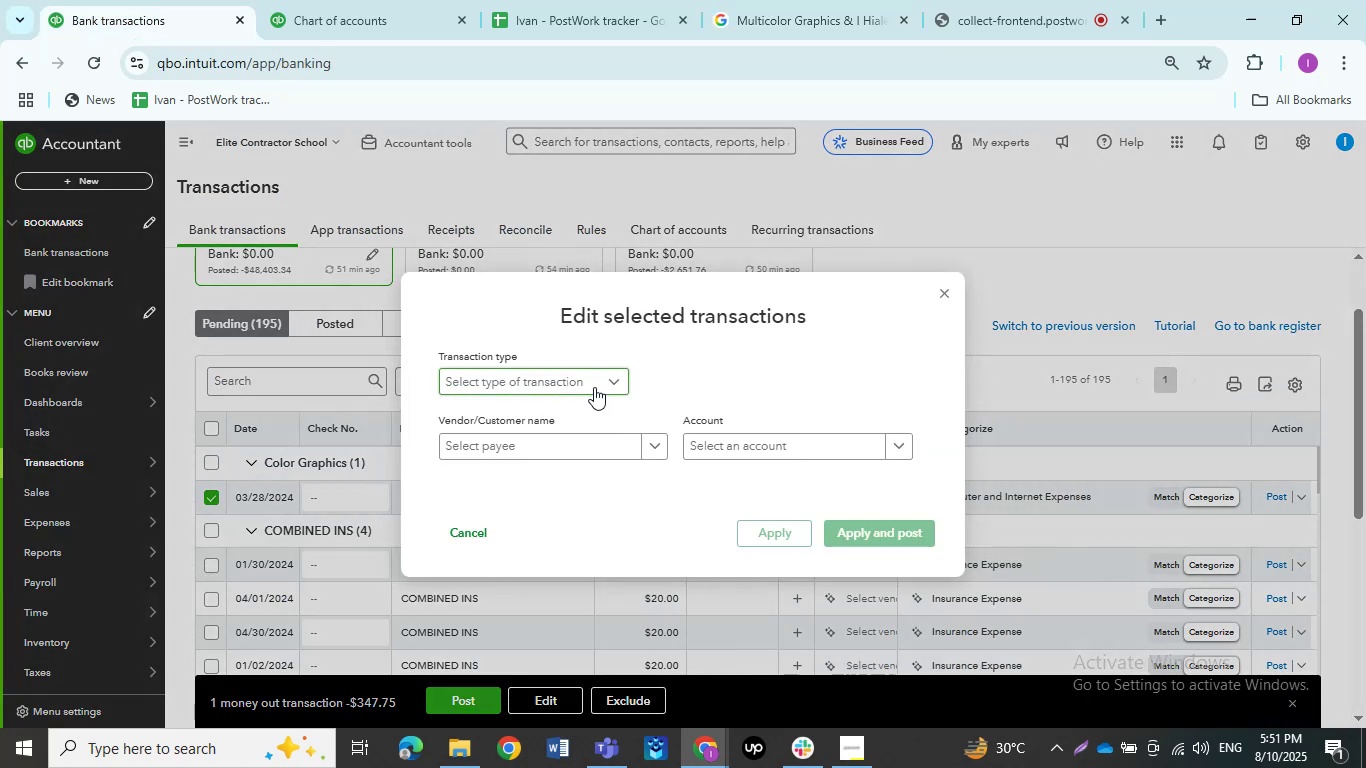 
left_click([594, 387])
 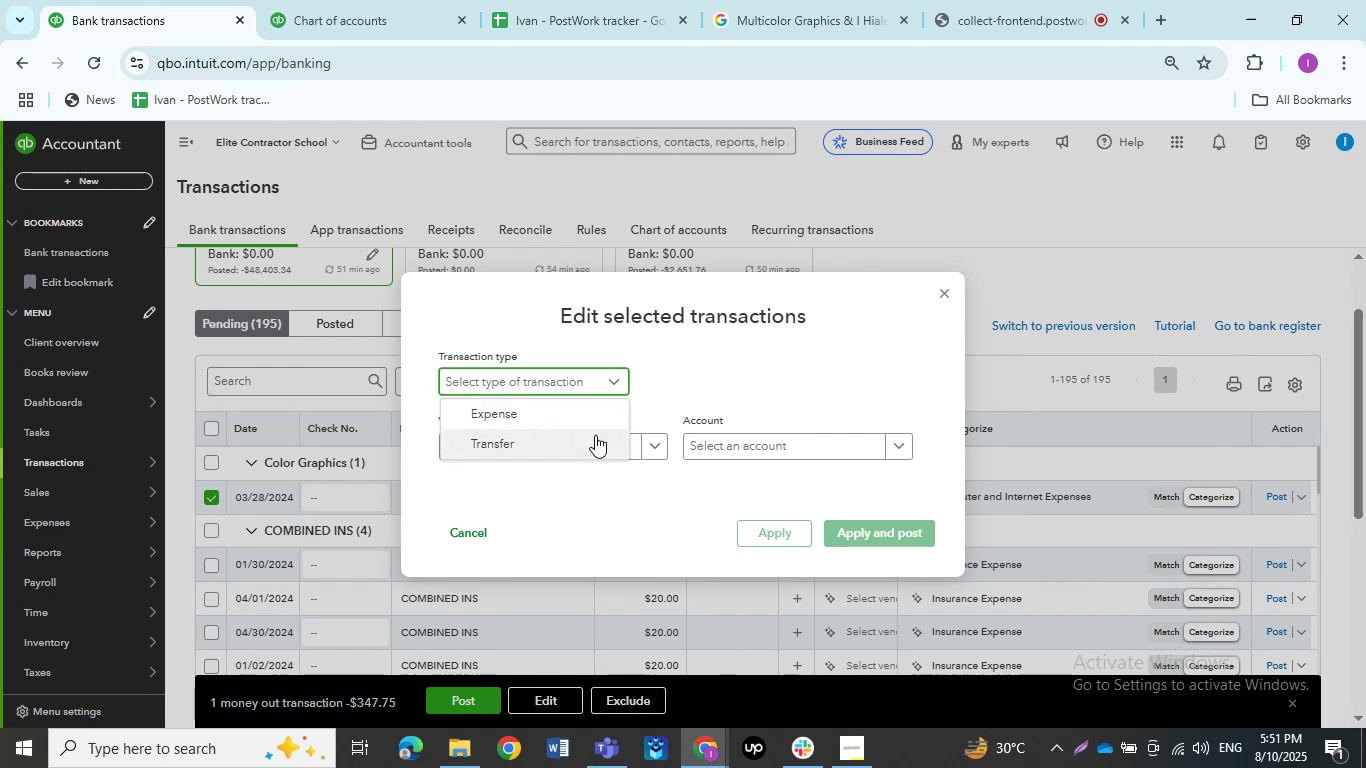 
left_click([588, 415])
 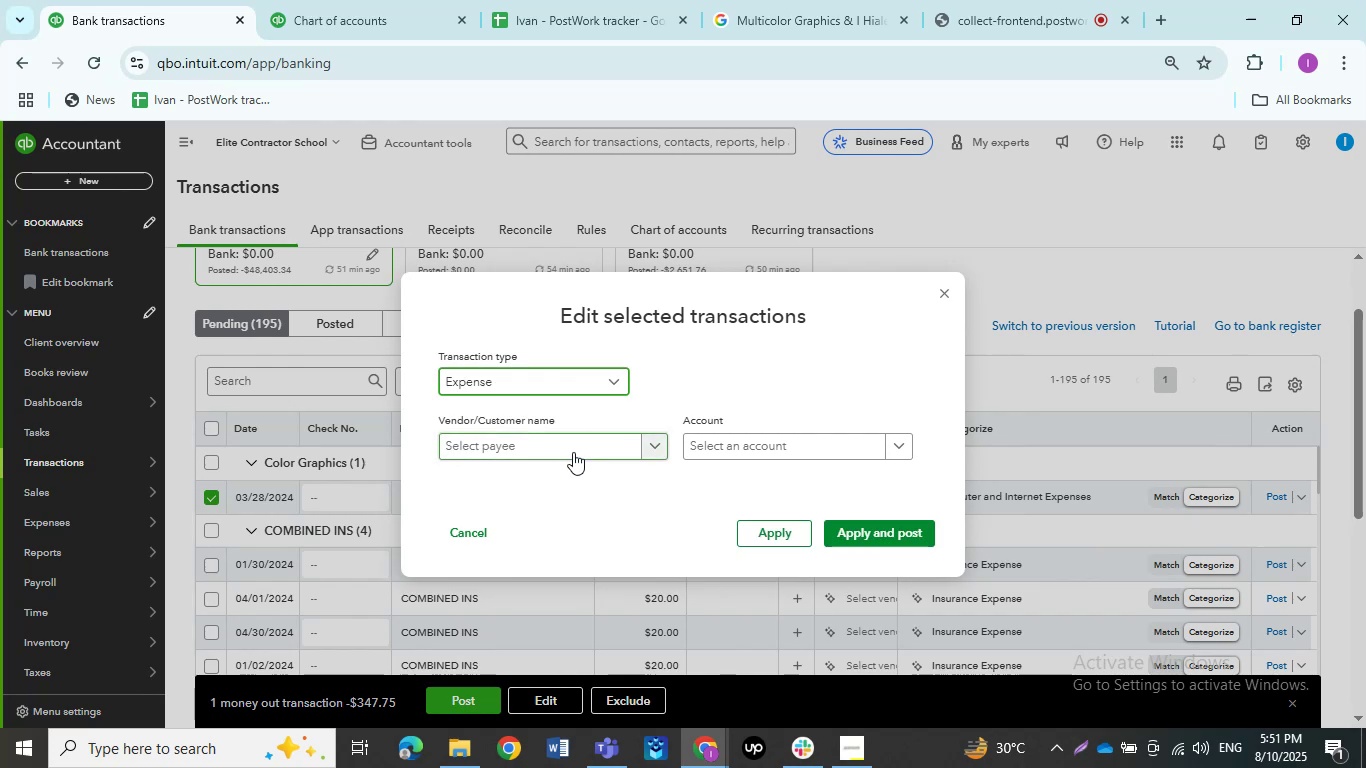 
left_click([572, 452])
 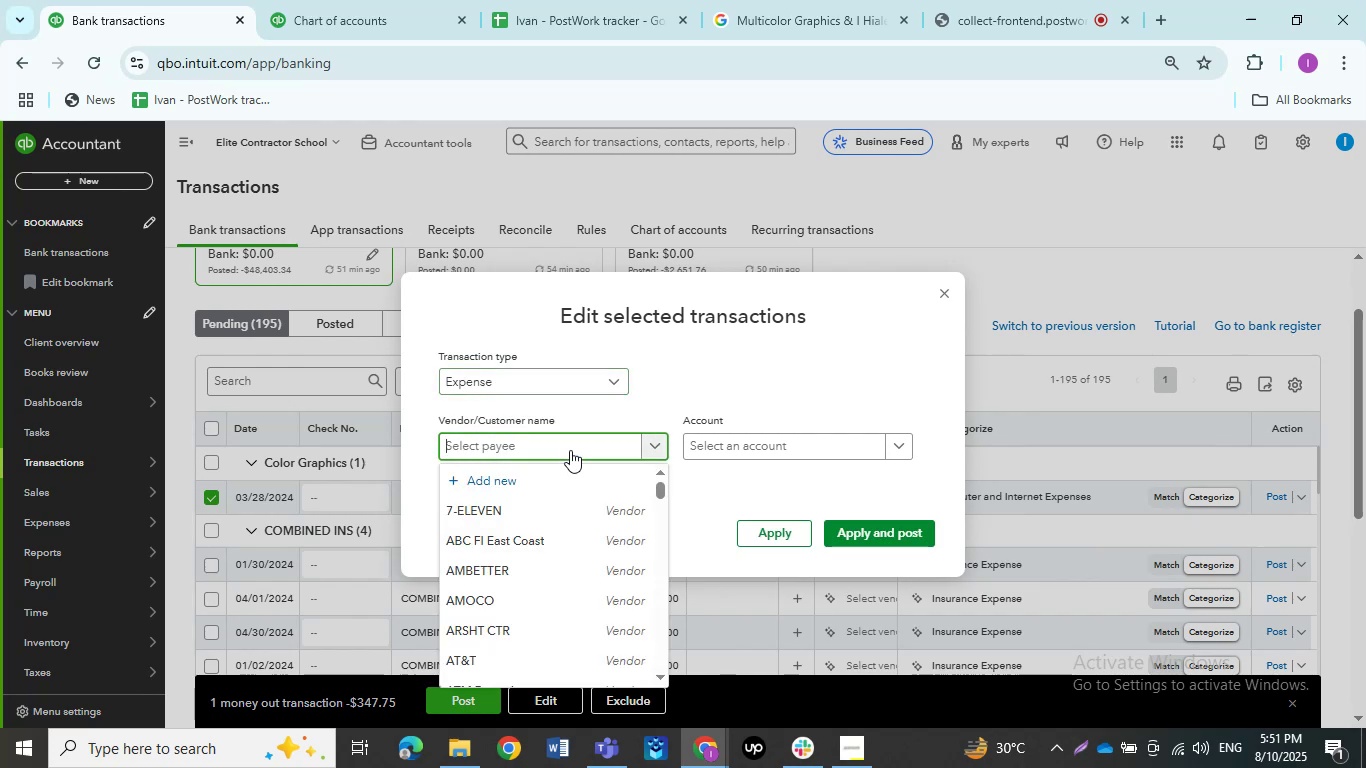 
type(Color Graphics)
 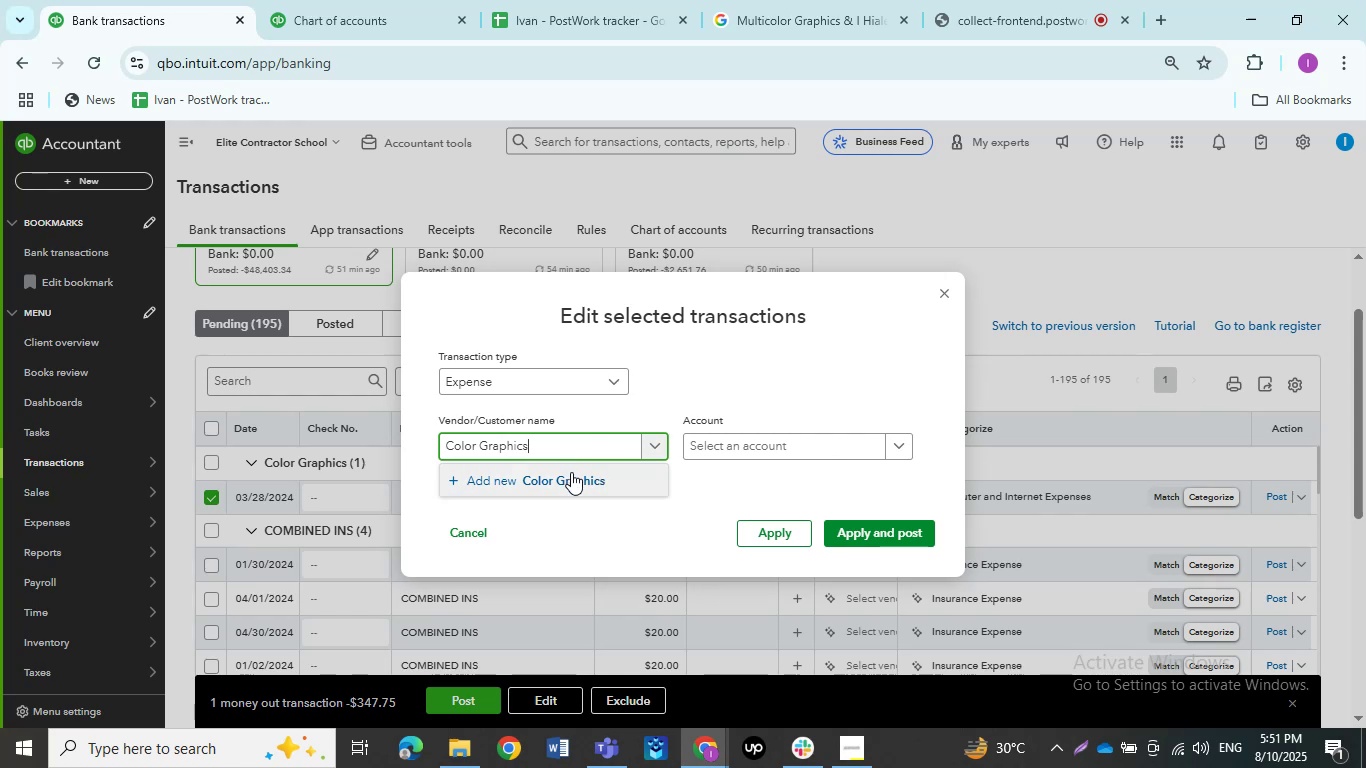 
 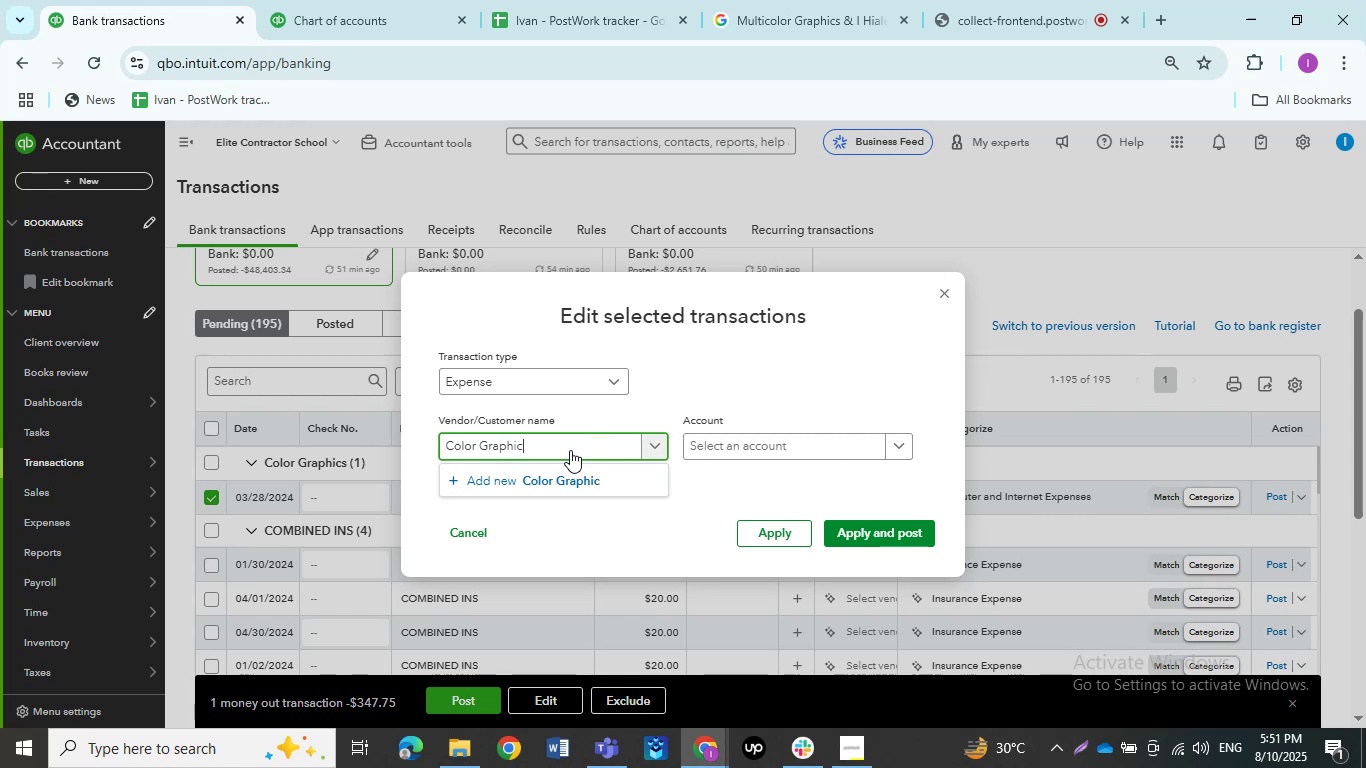 
left_click([571, 472])
 